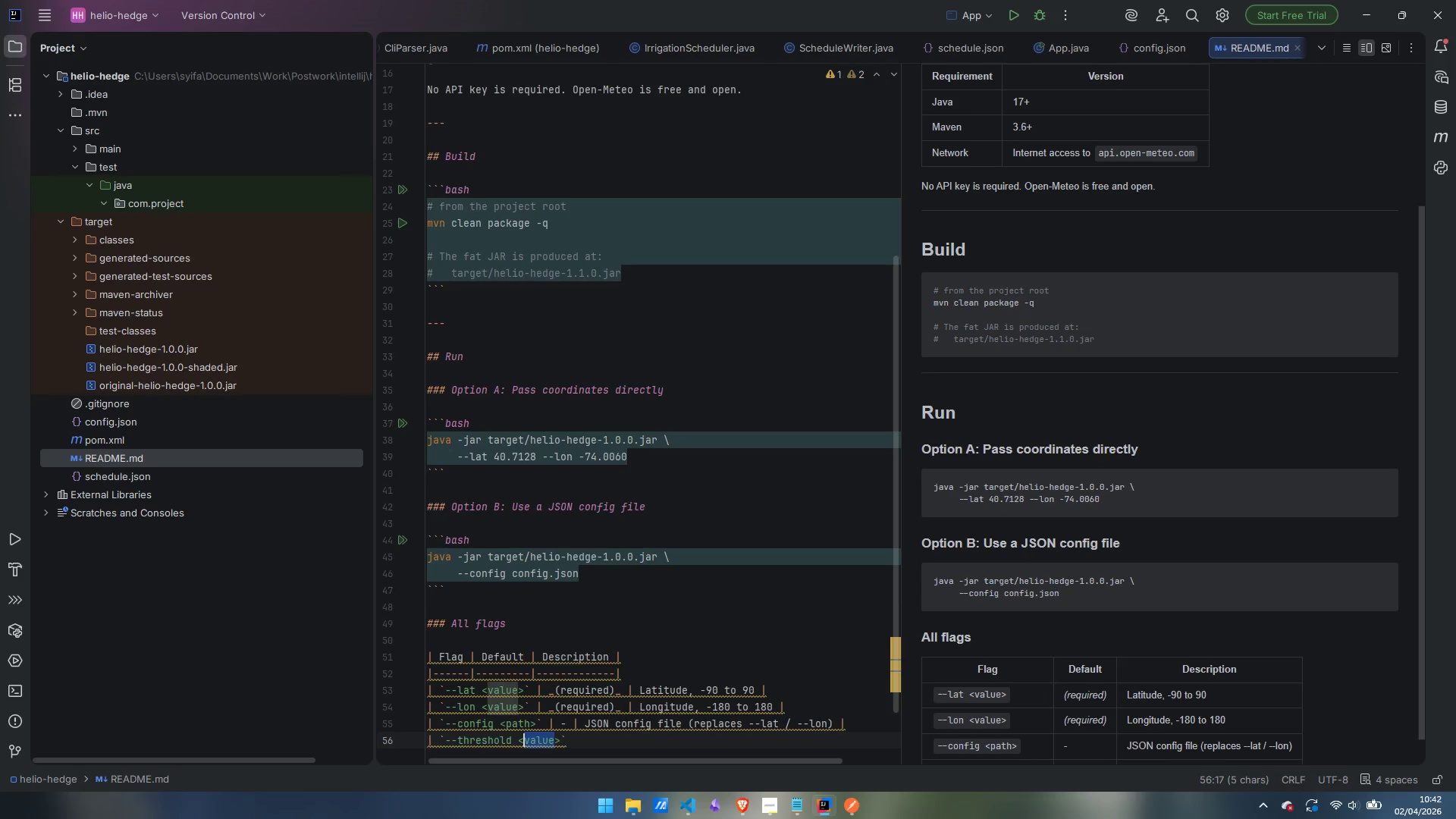 
type(Wh/m2)
 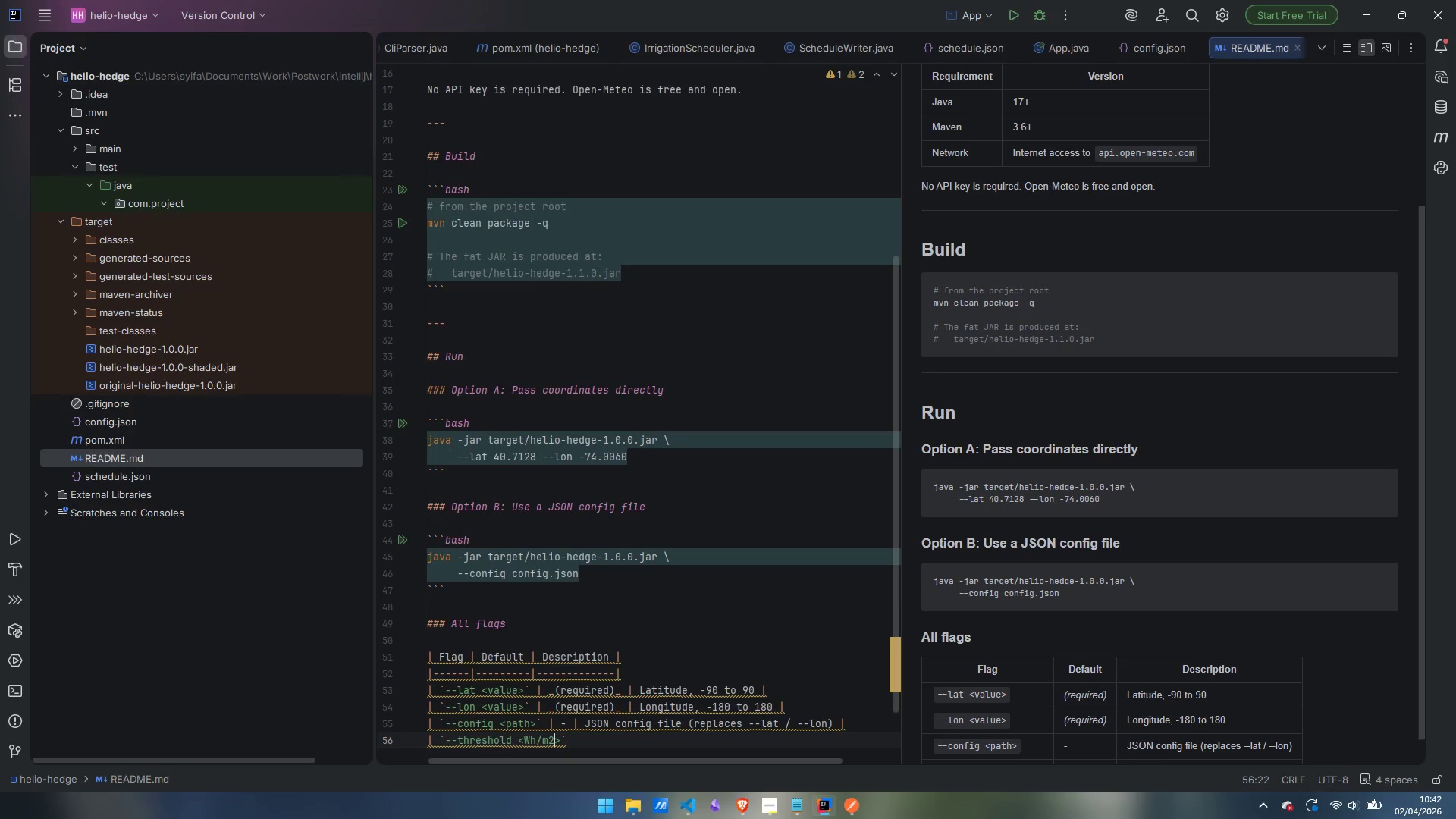 
key(ArrowRight)
 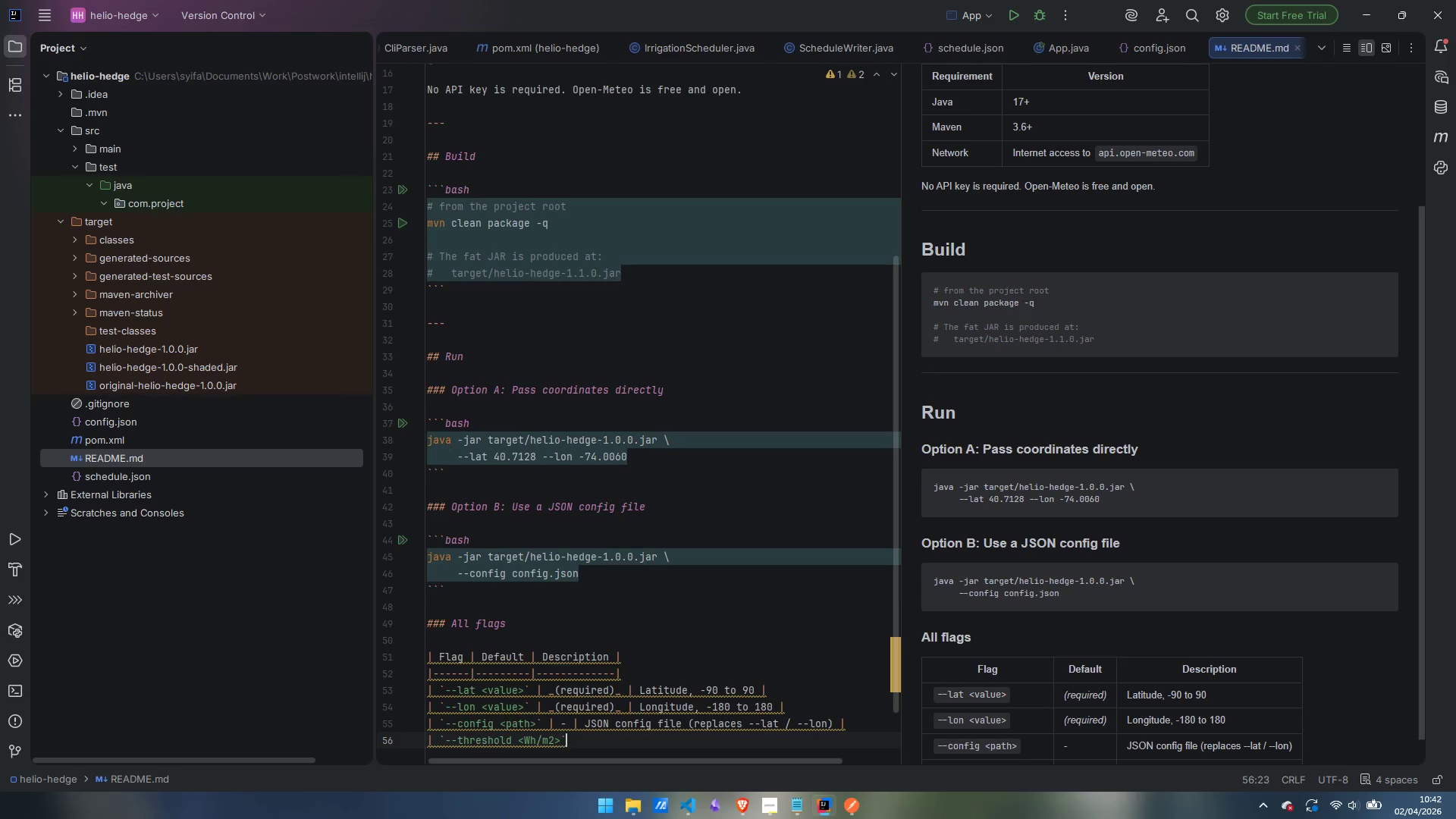 
key(ArrowRight)
 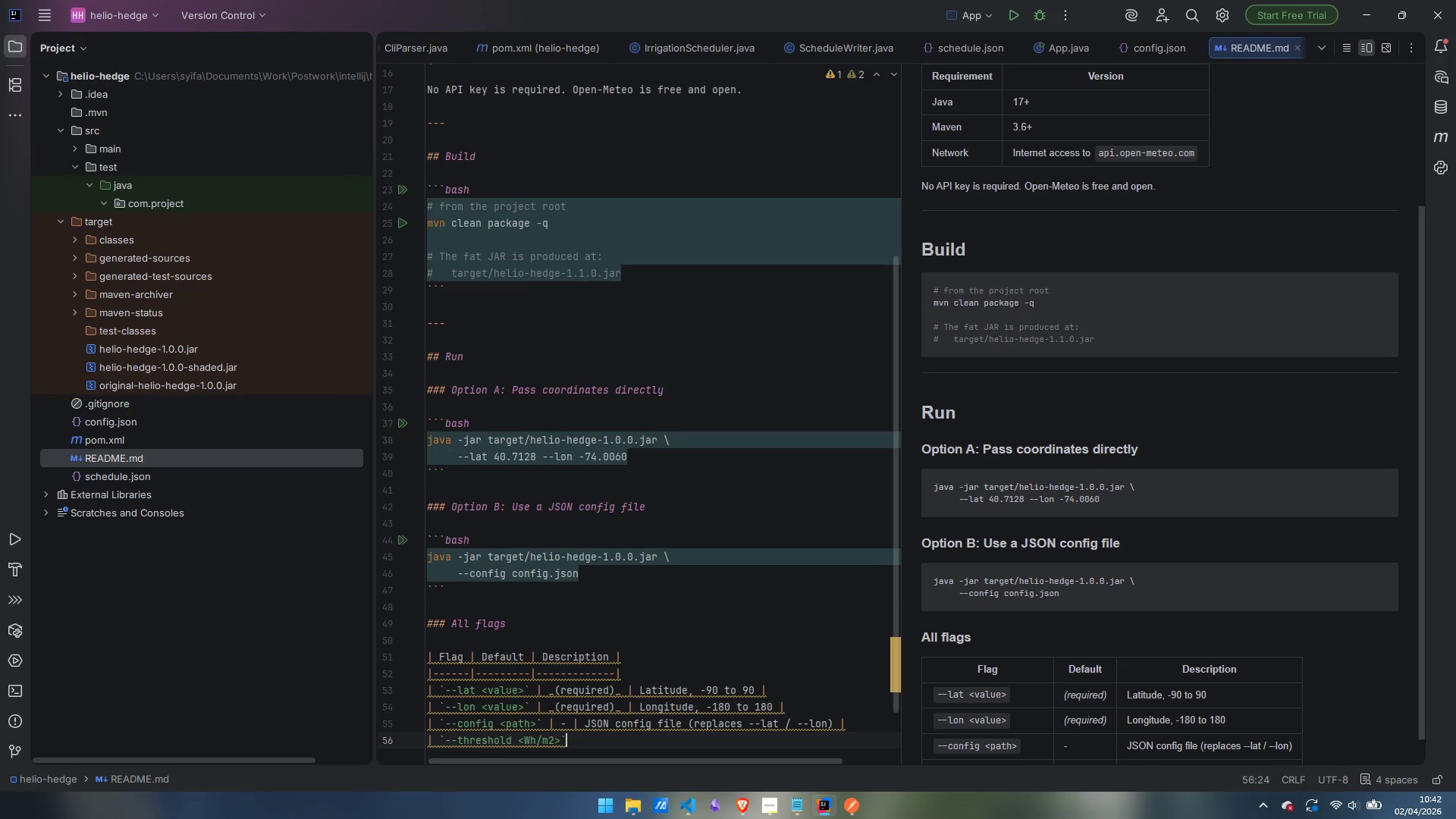 
type( | `5000` | GHI level that triggers high-heat mode |)
 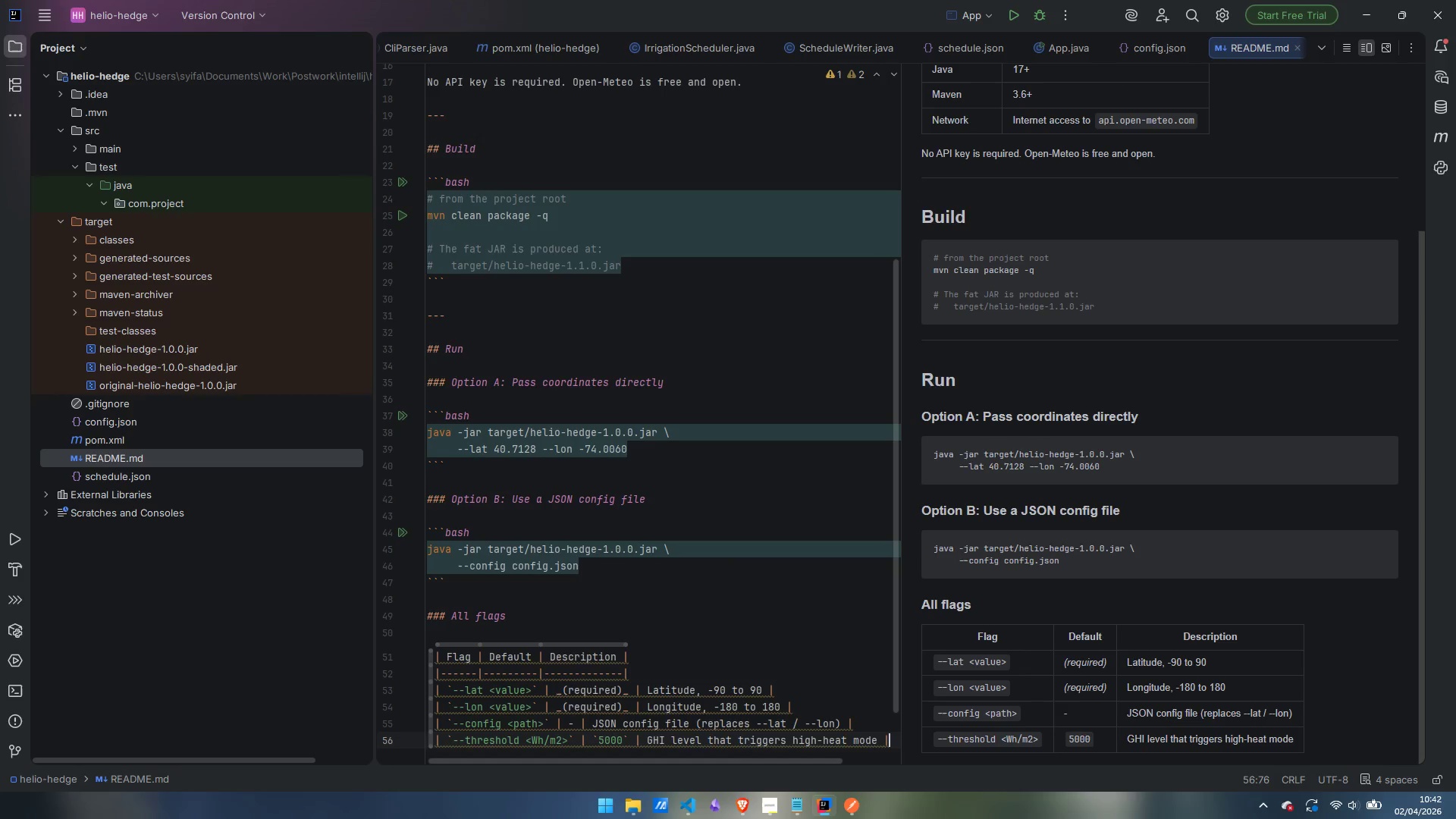 
key(Enter)
 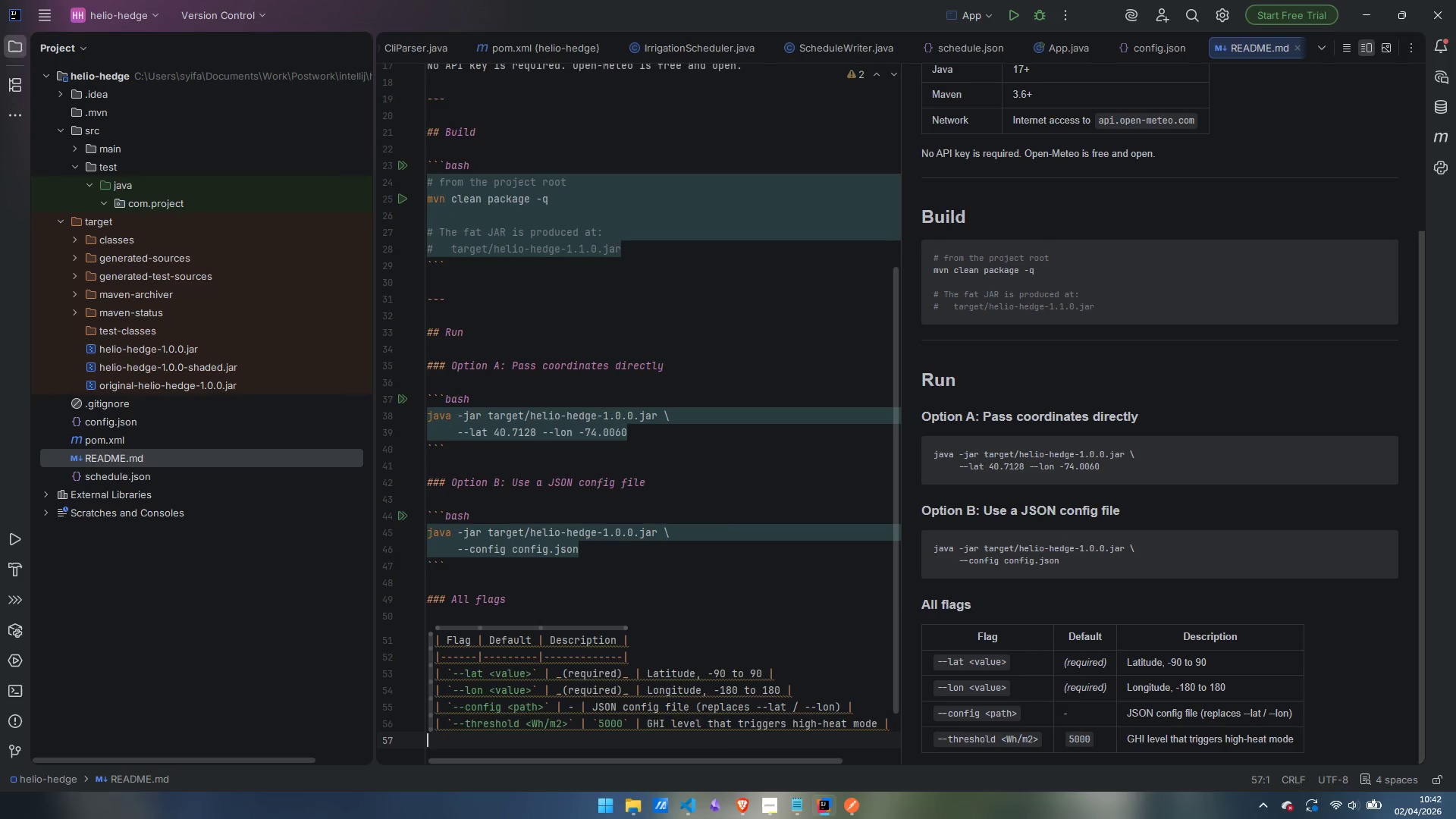 
type(| `base)
 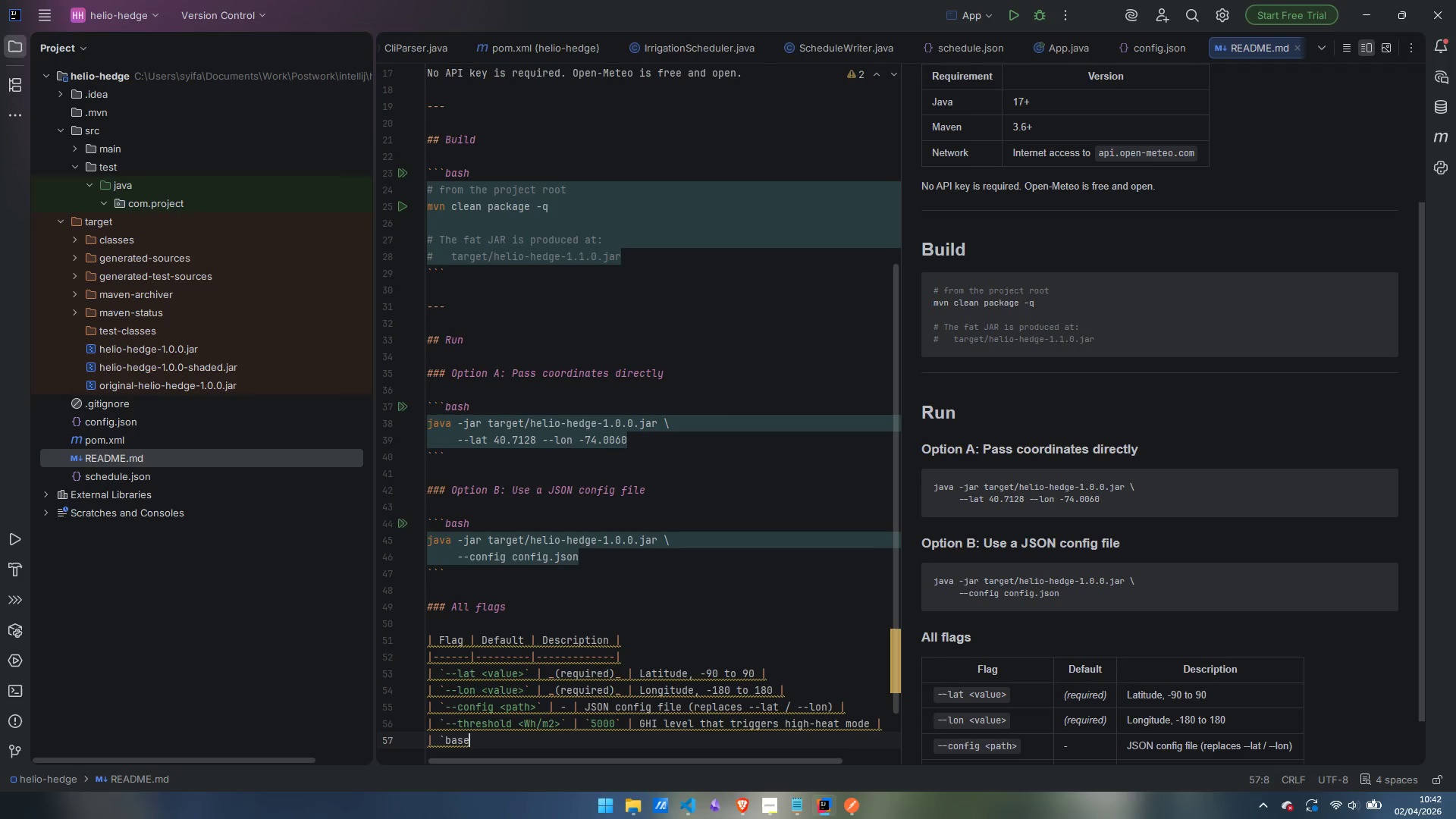 
key(Control+ControlLeft)
 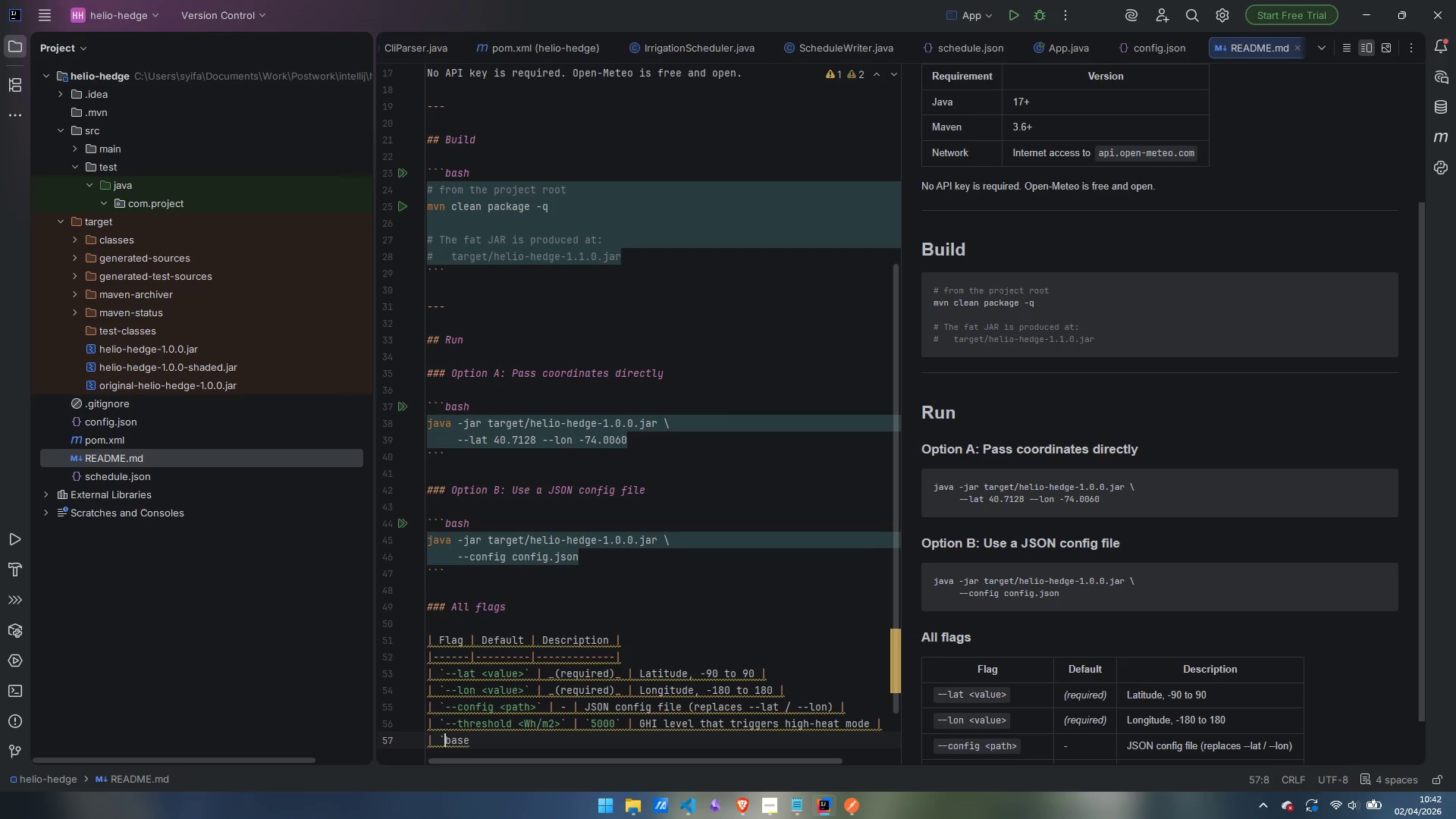 
key(Control+ArrowLeft)
 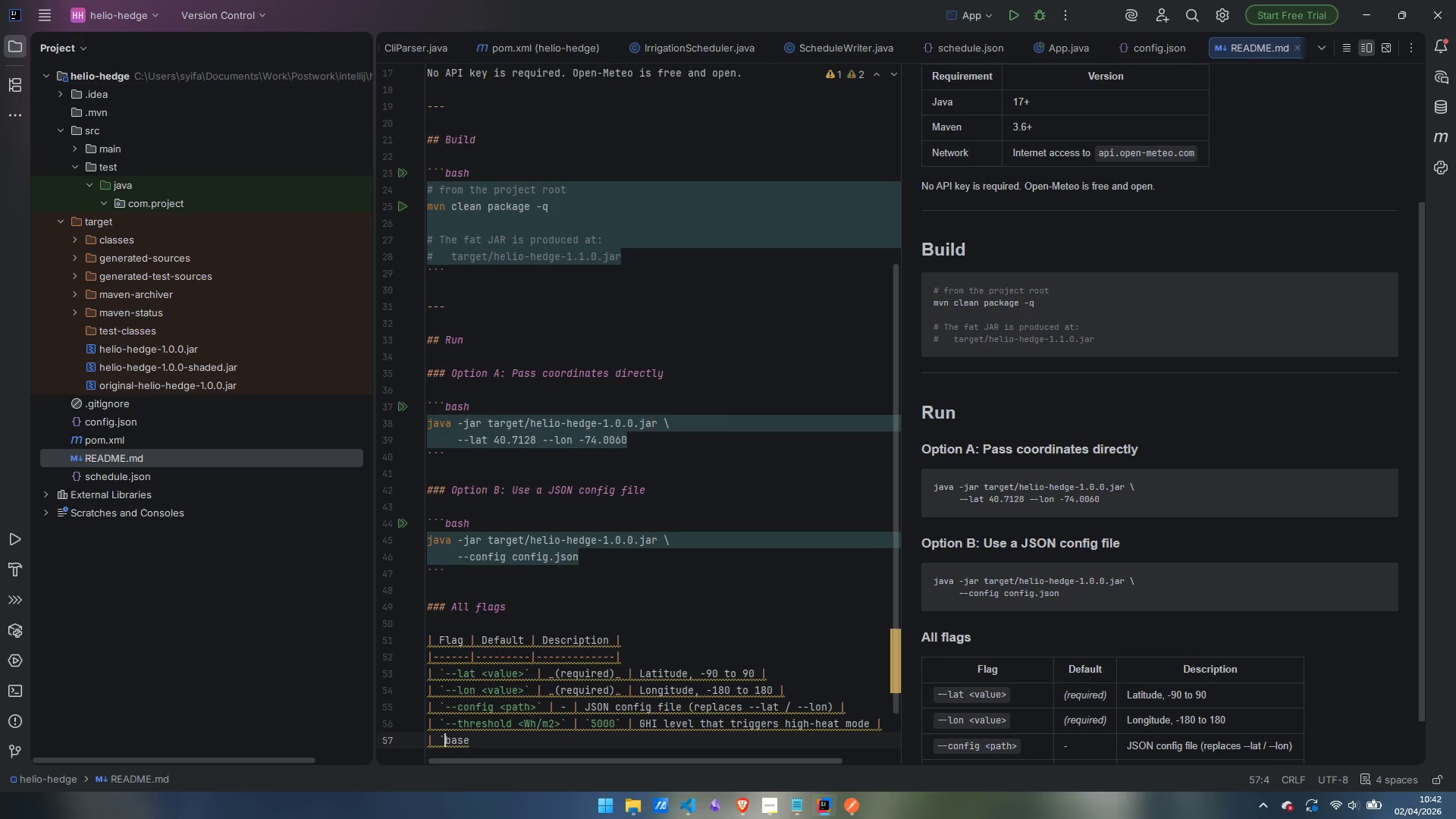 
key(Minus)
 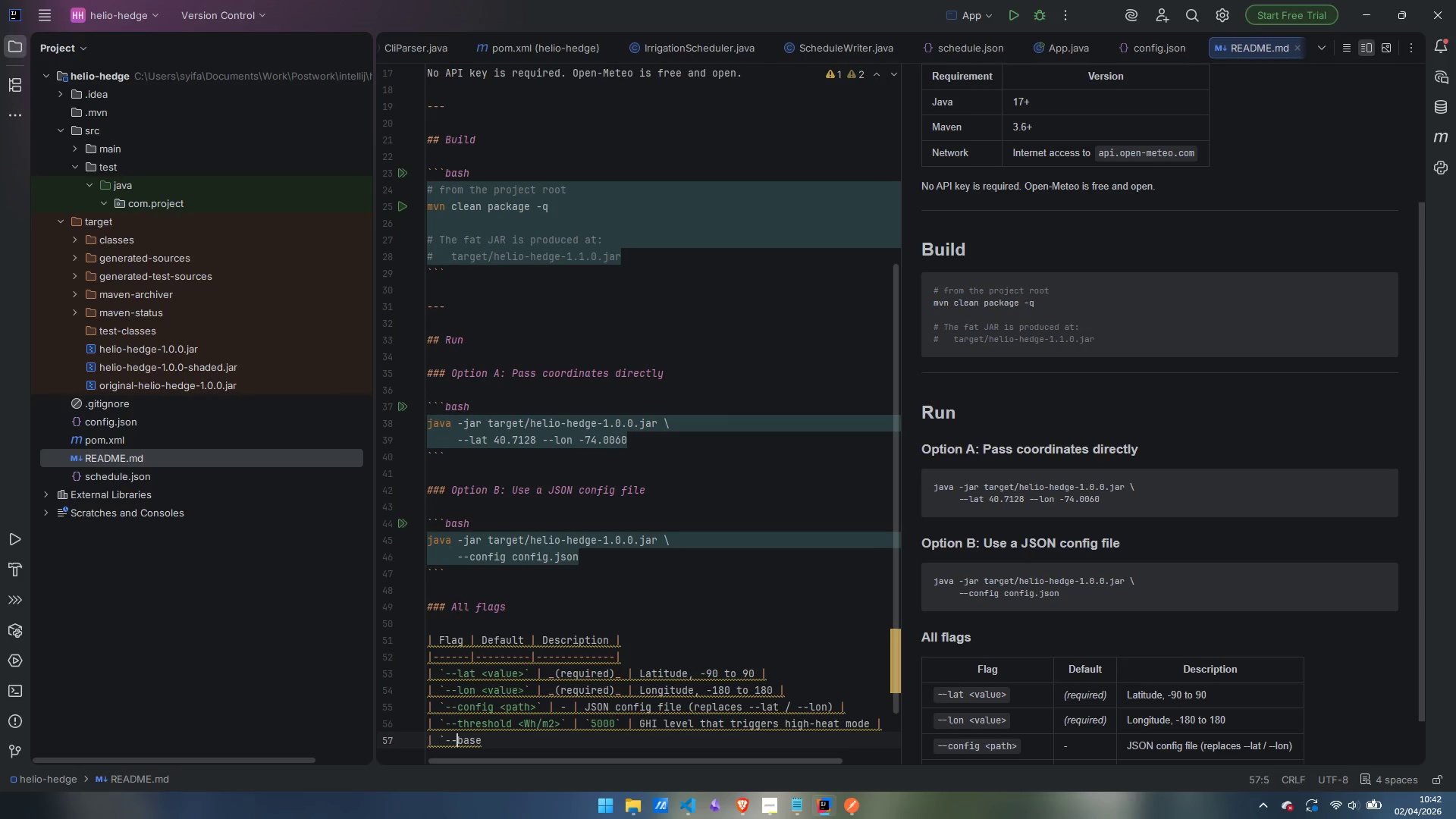 
key(Minus)
 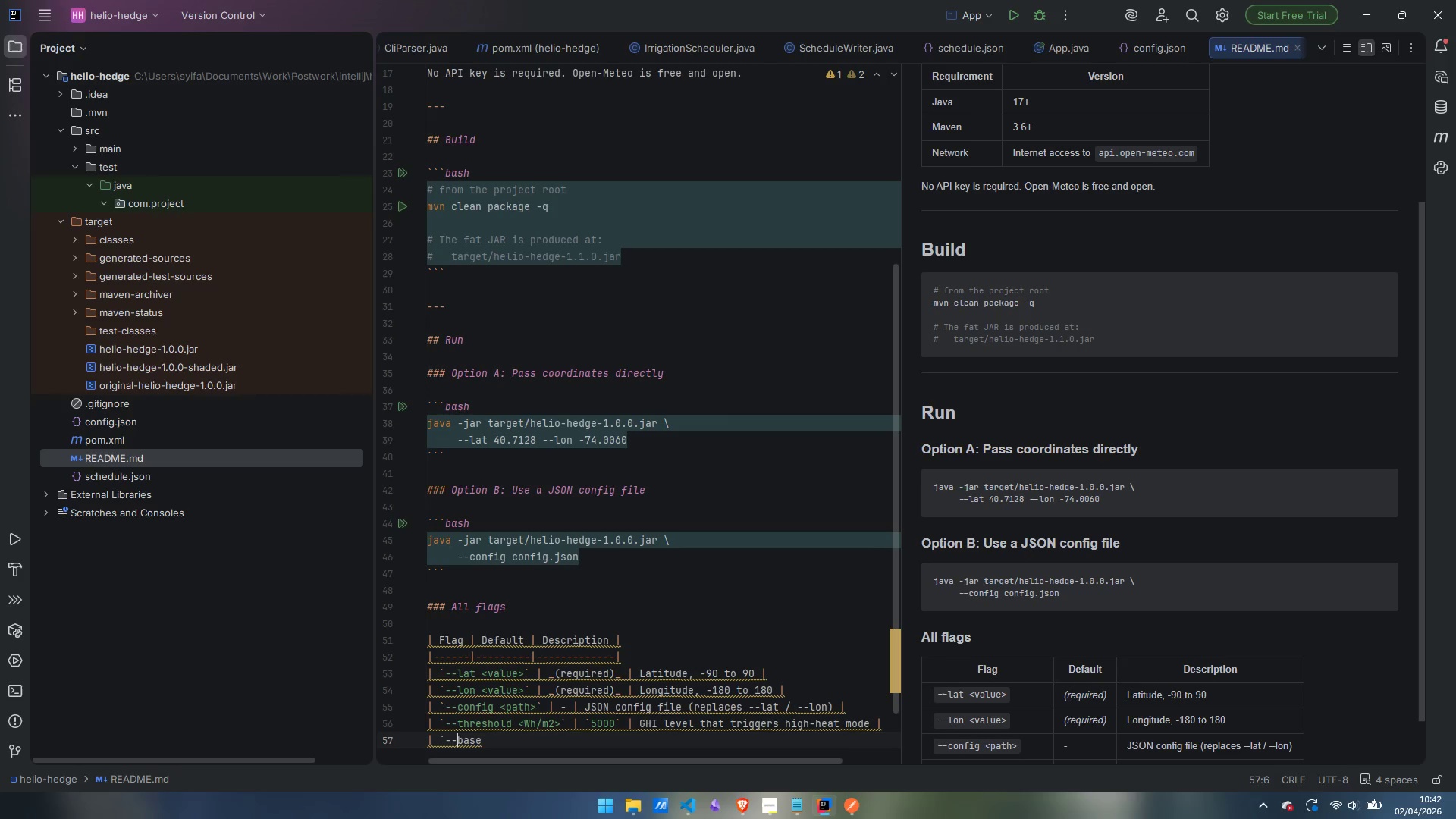 
key(Control+ArrowRight)
 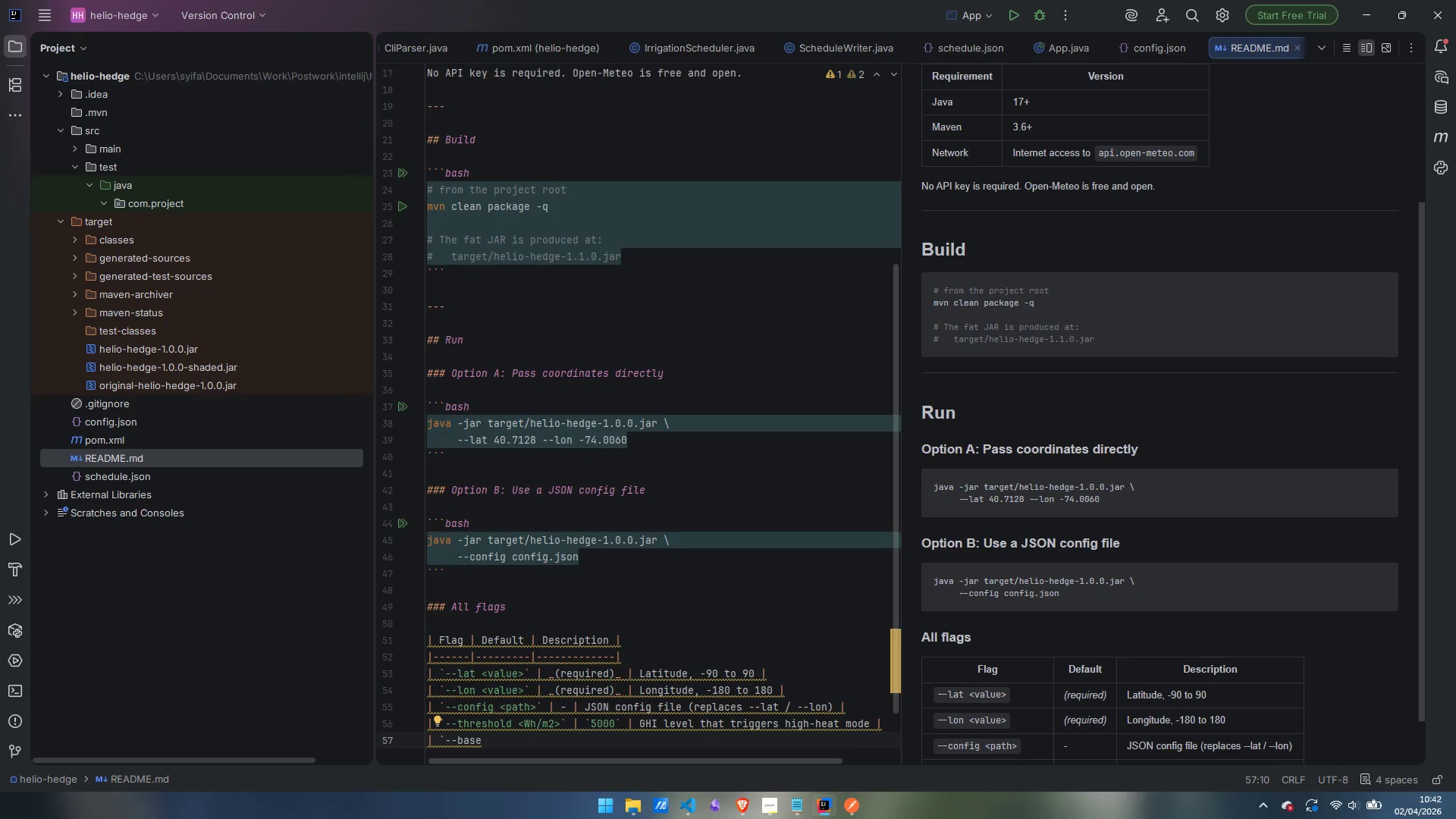 
type(-duration <min>` | `30` | Basr )
key(Backspace)
key(Backspace)
type(e pump run time in minutes |)
 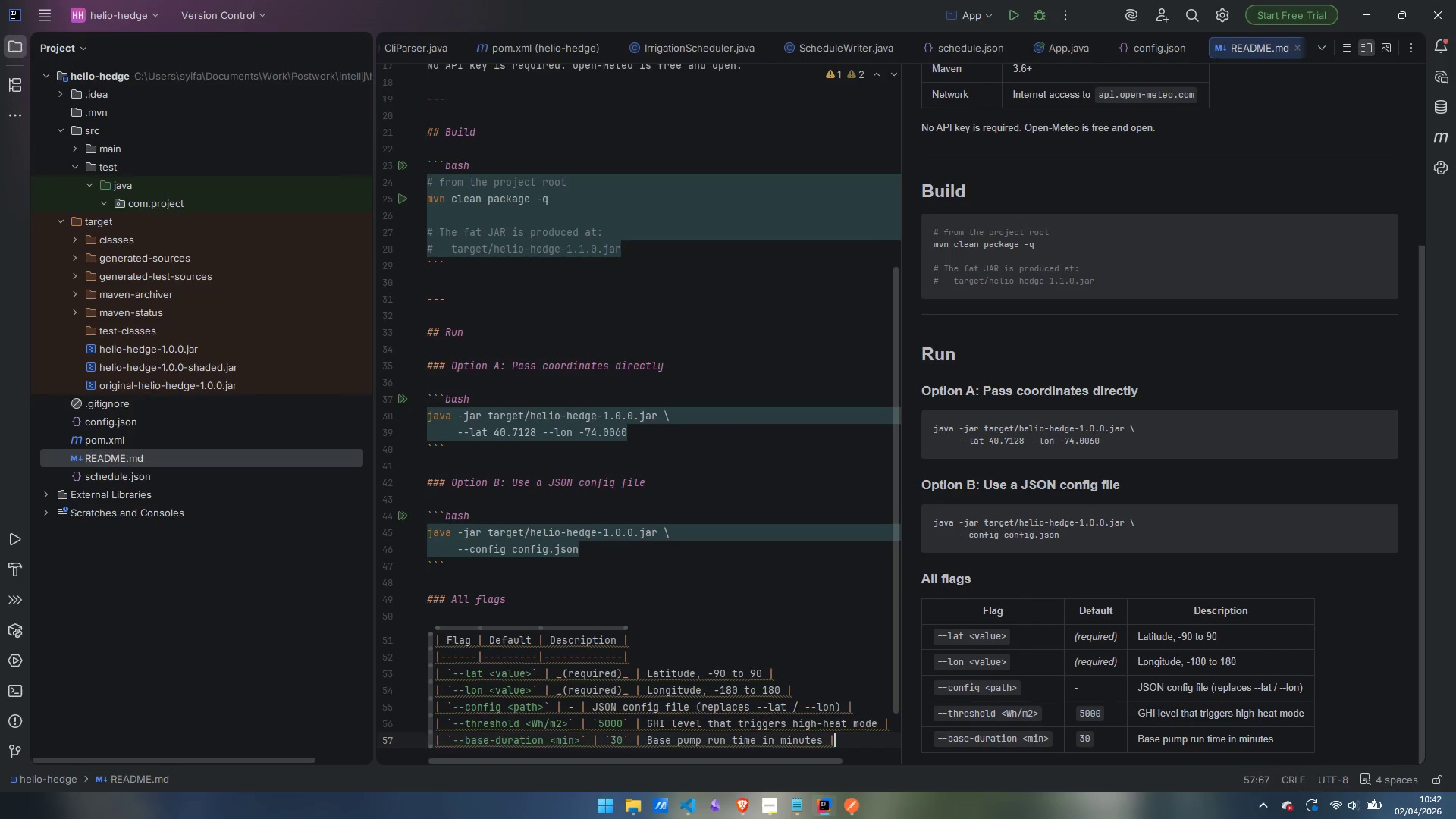 
key(Enter)
 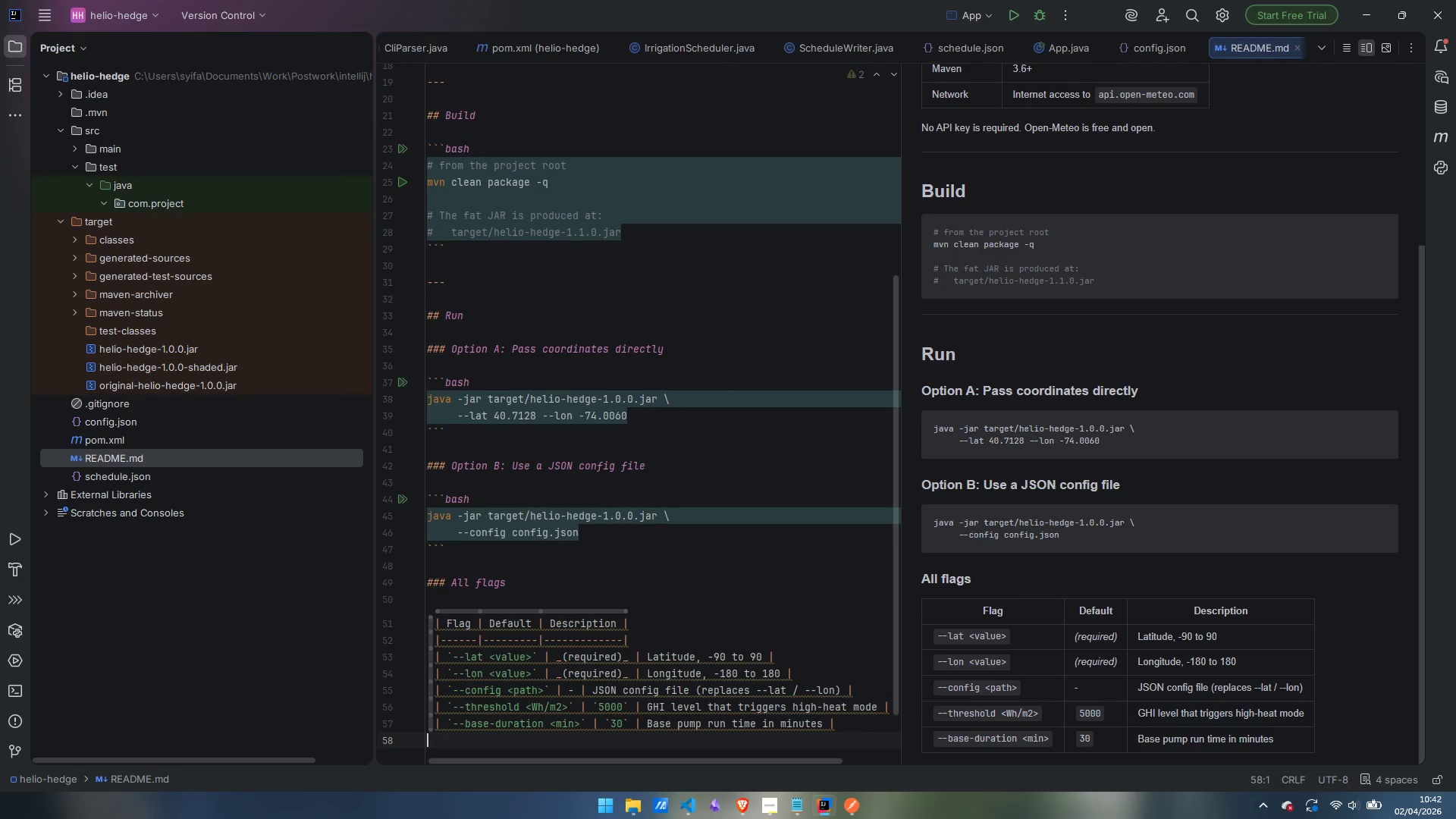 
type(| `--output <path>` | `schedule)
 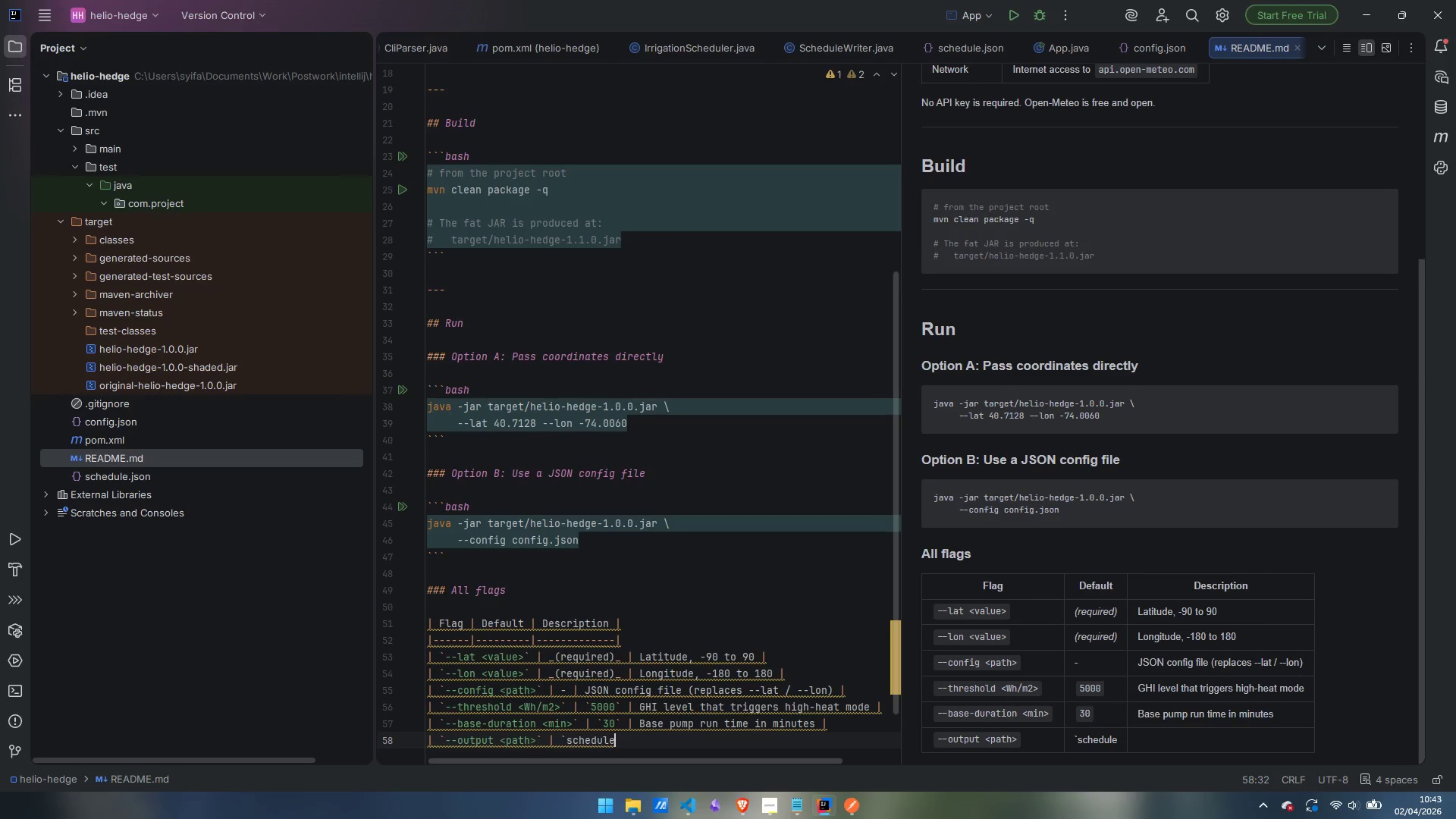 
 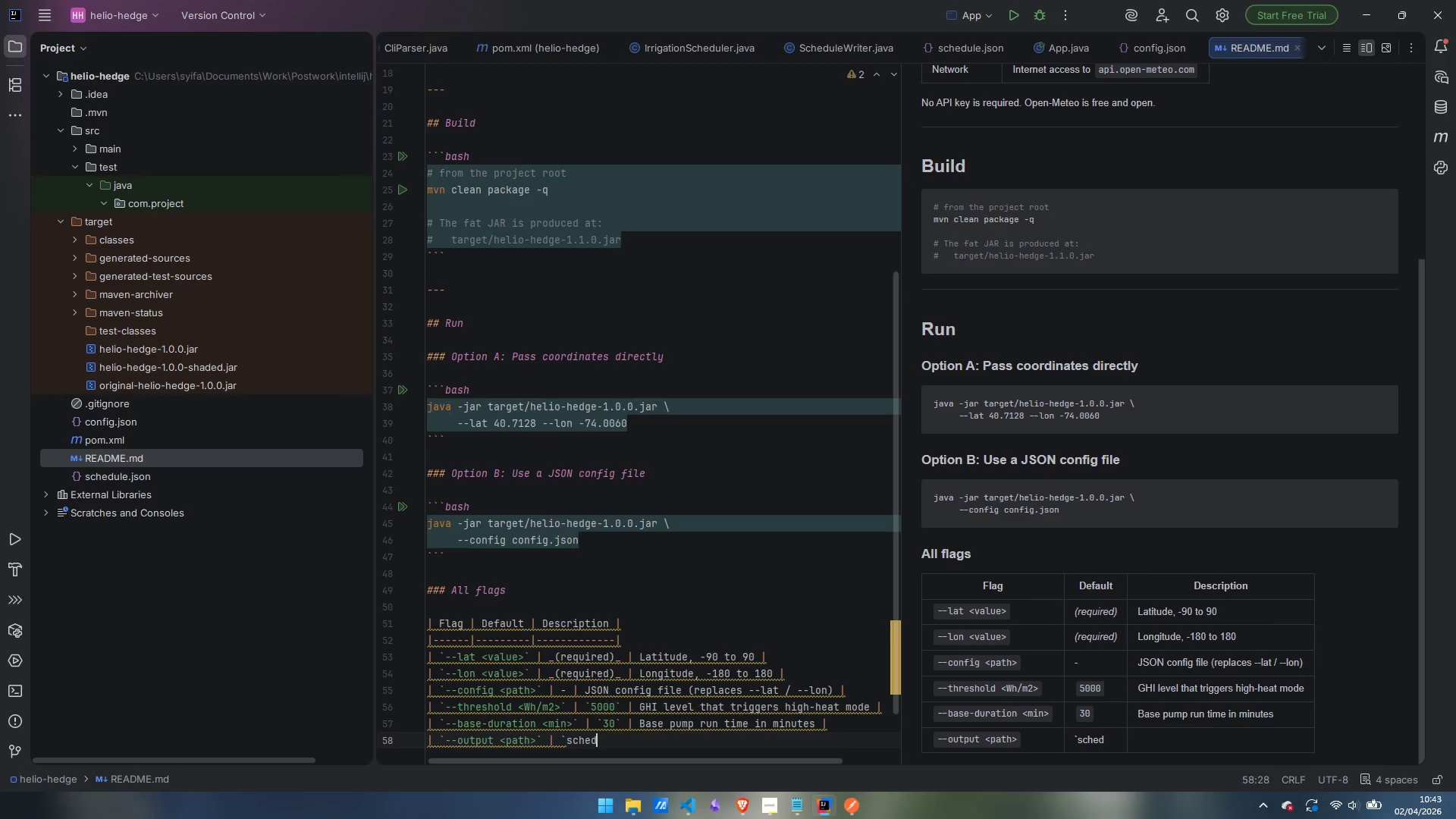 
key(Alt+AltRight)
 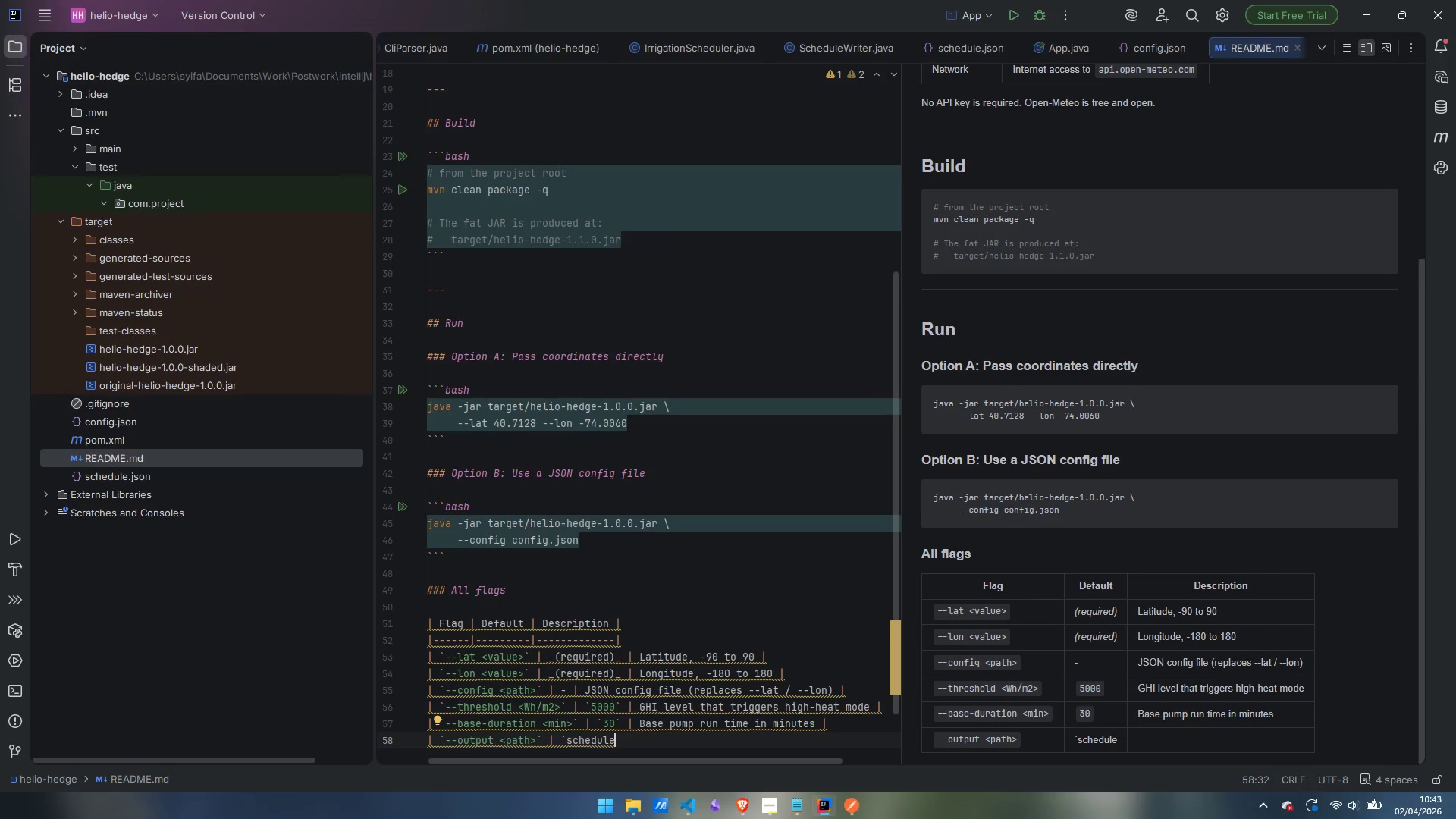 
type(.json)
 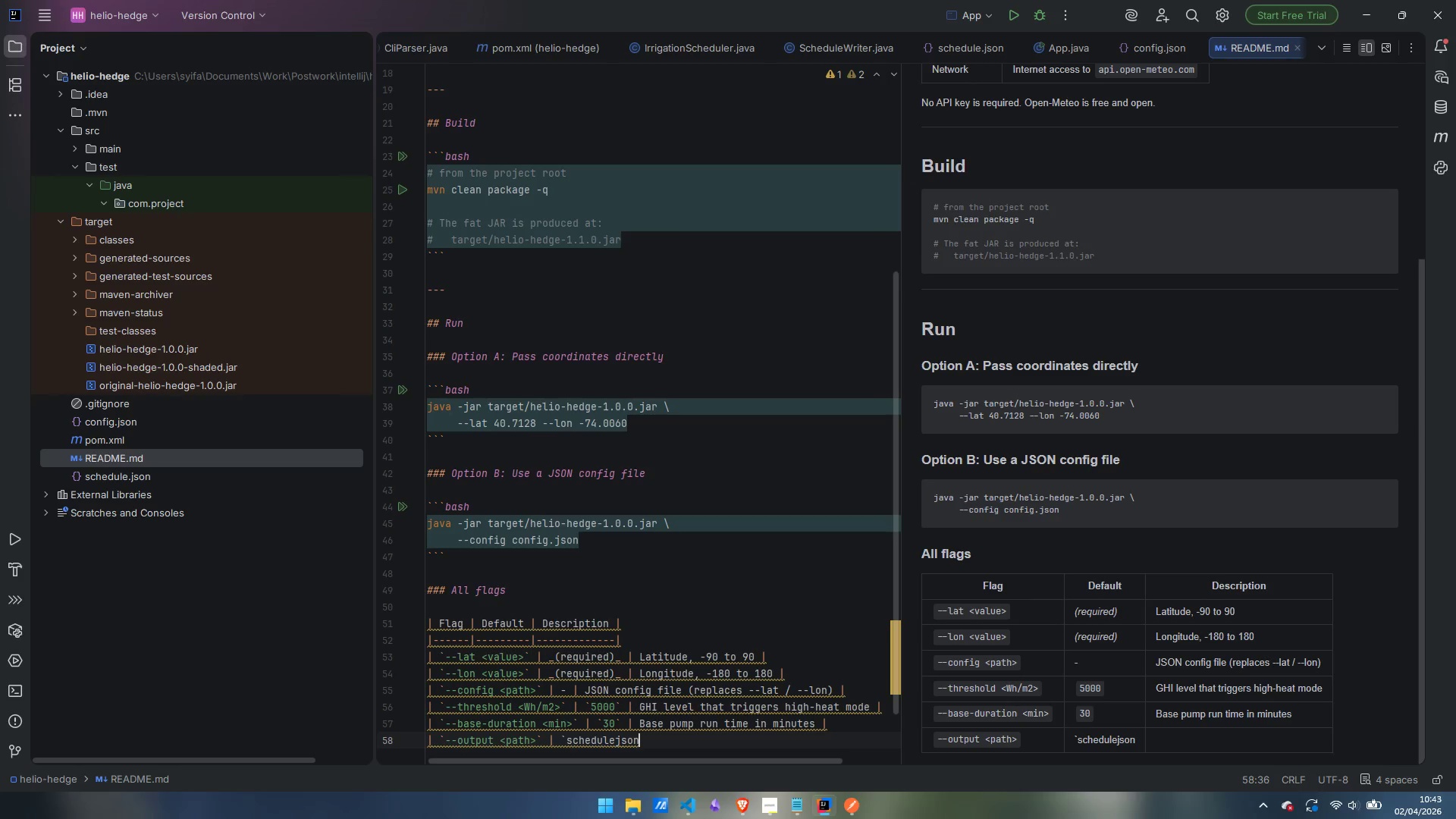 
key(ArrowLeft)
 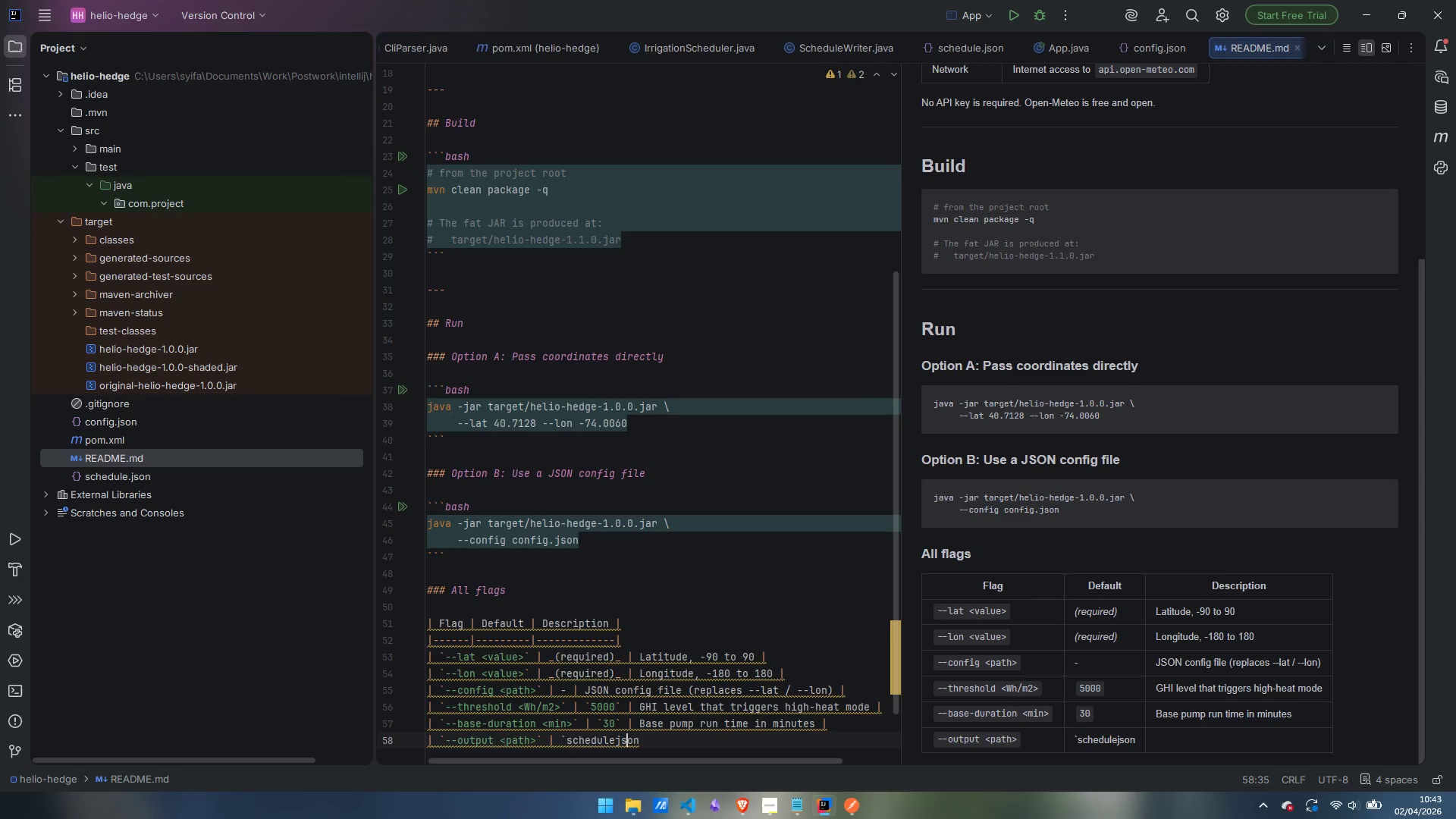 
key(ArrowLeft)
 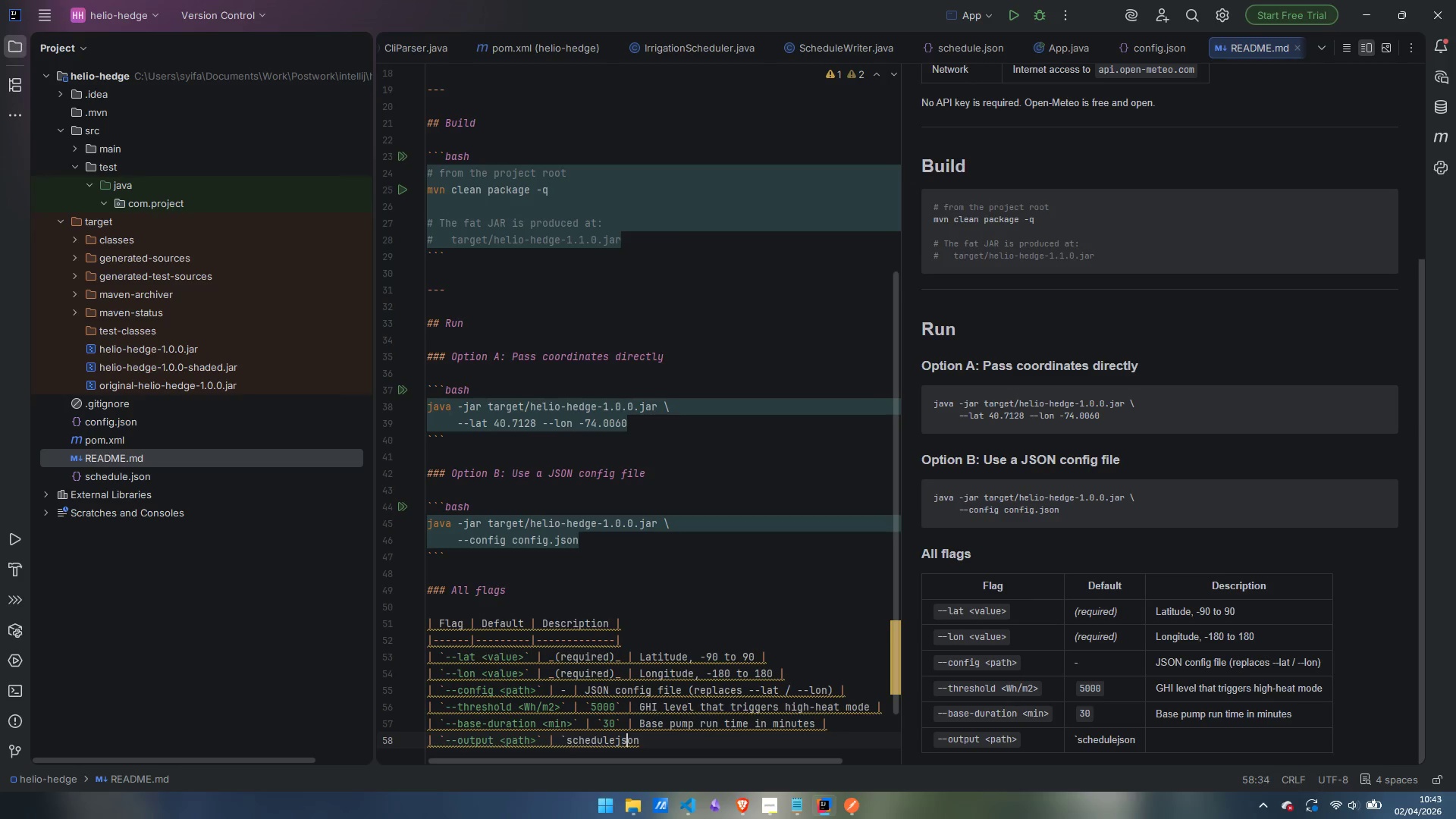 
key(ArrowLeft)
 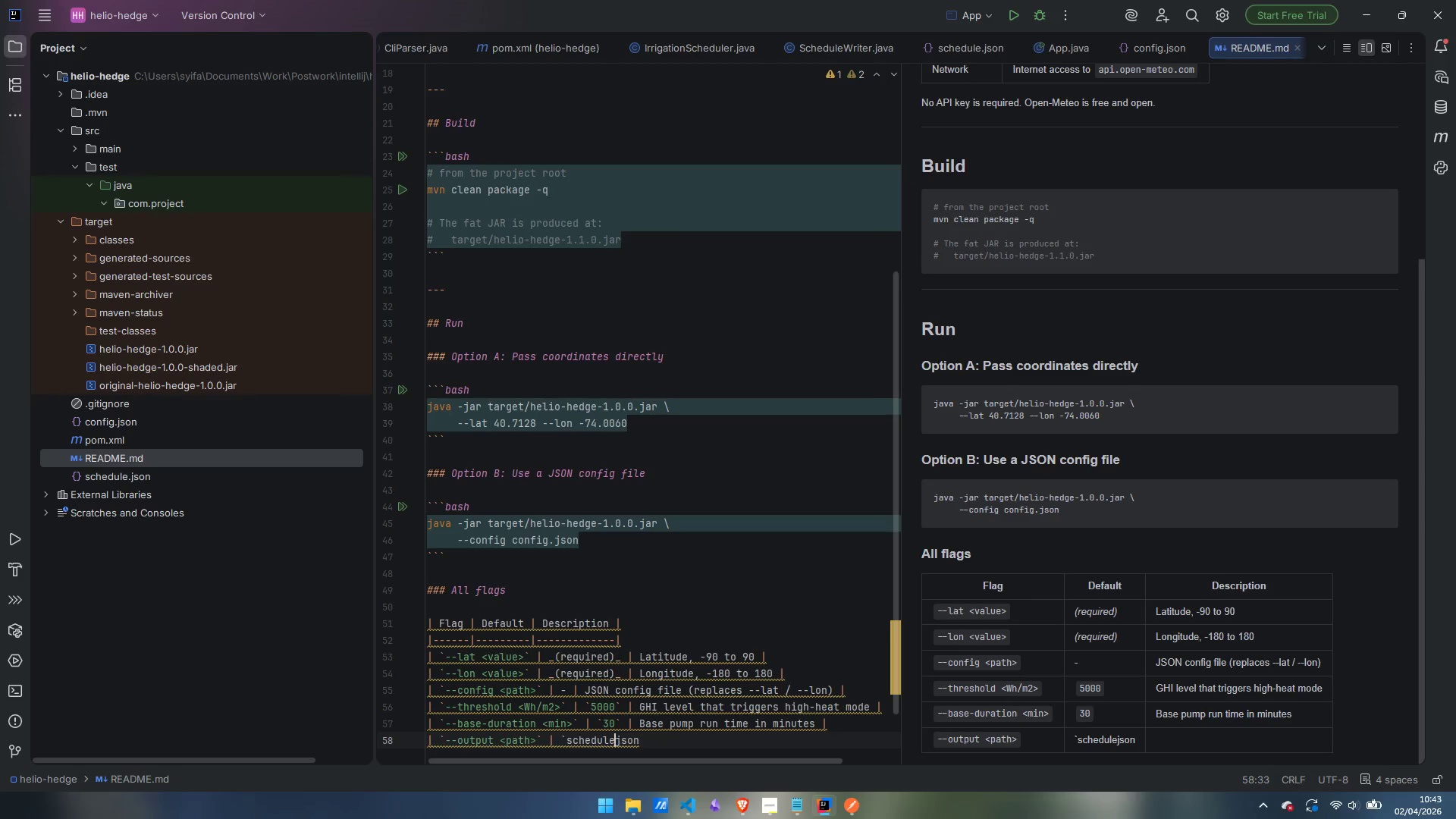 
key(ArrowLeft)
 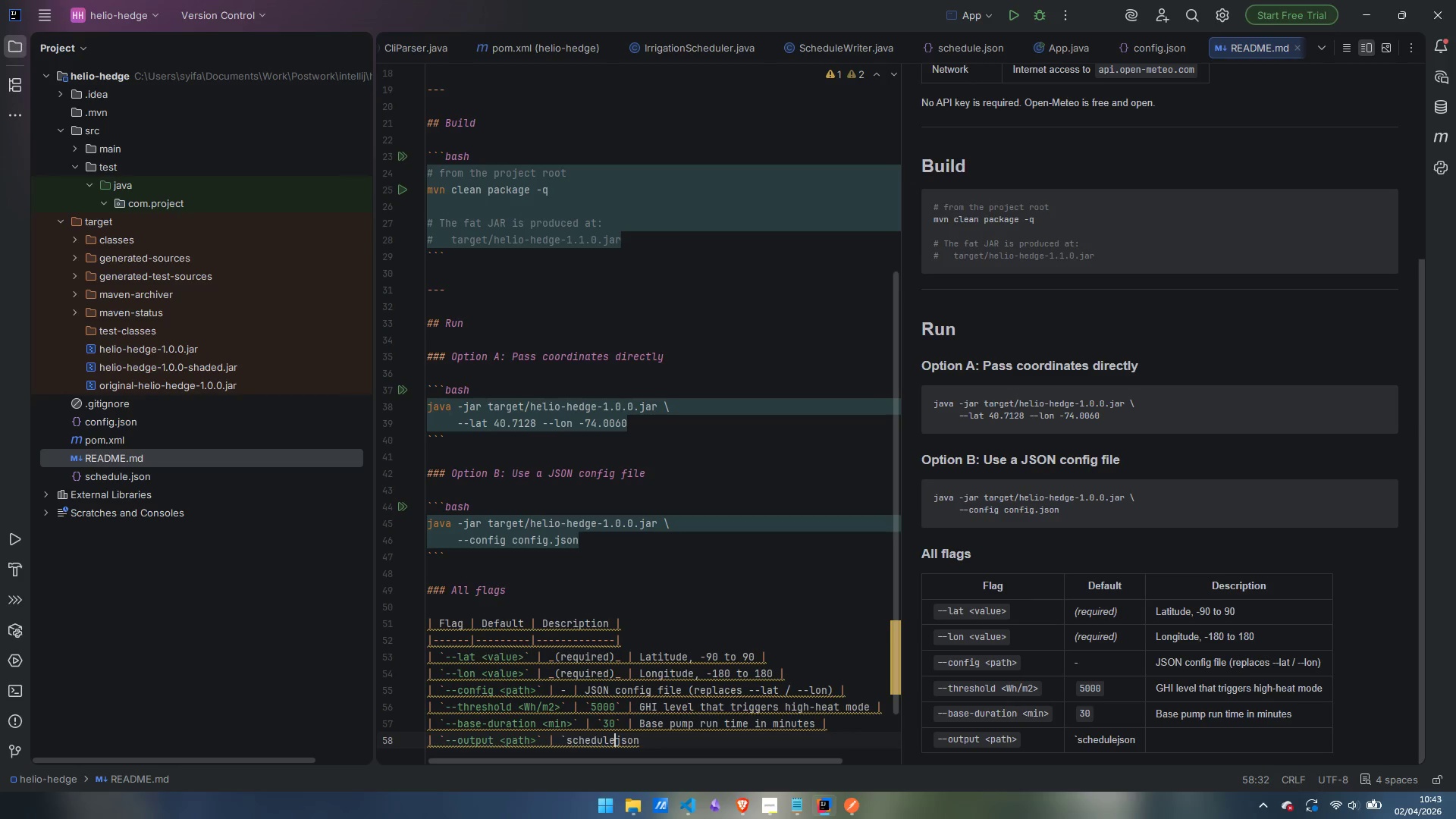 
key(Period)
 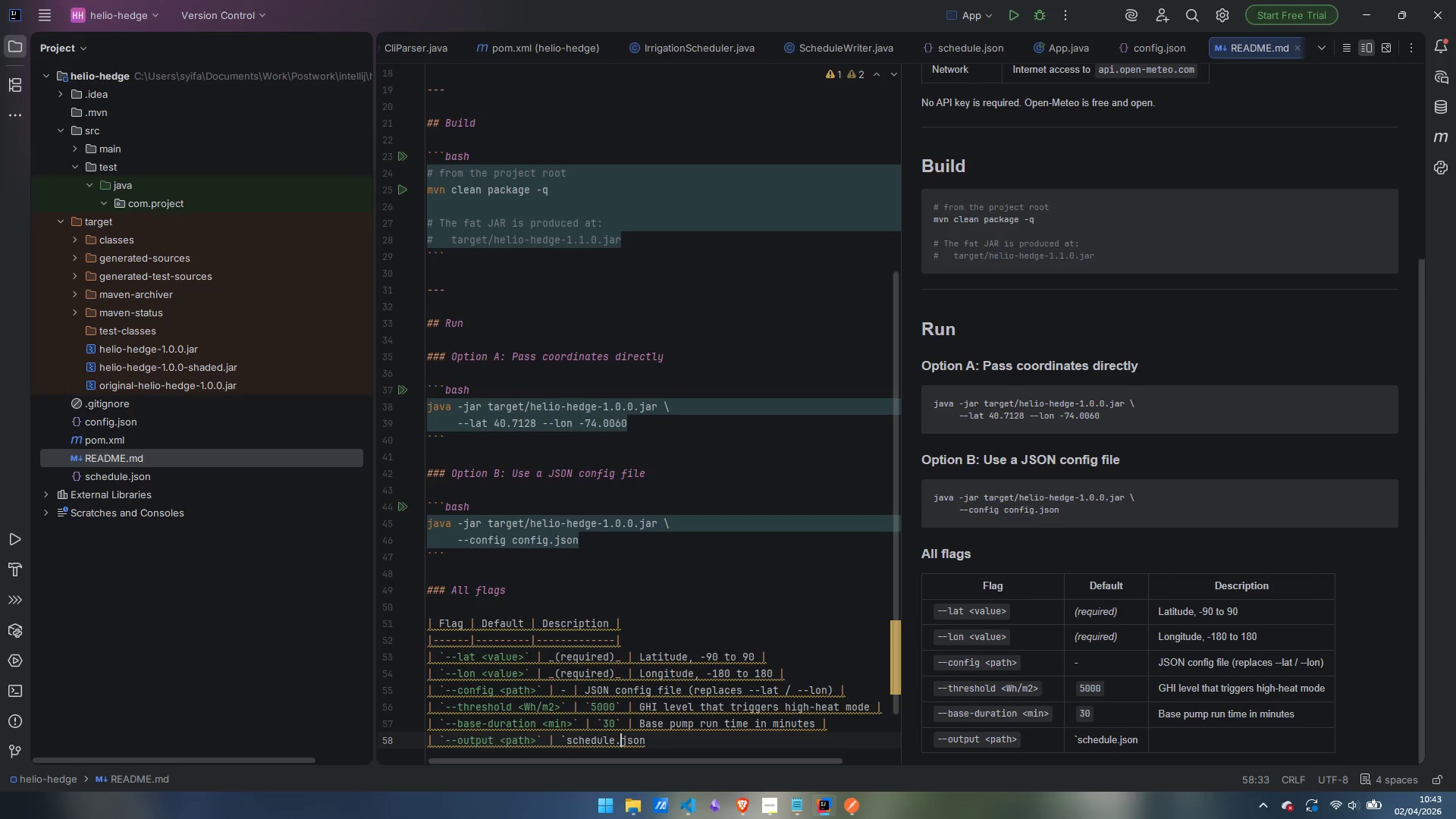 
key(ArrowRight)
 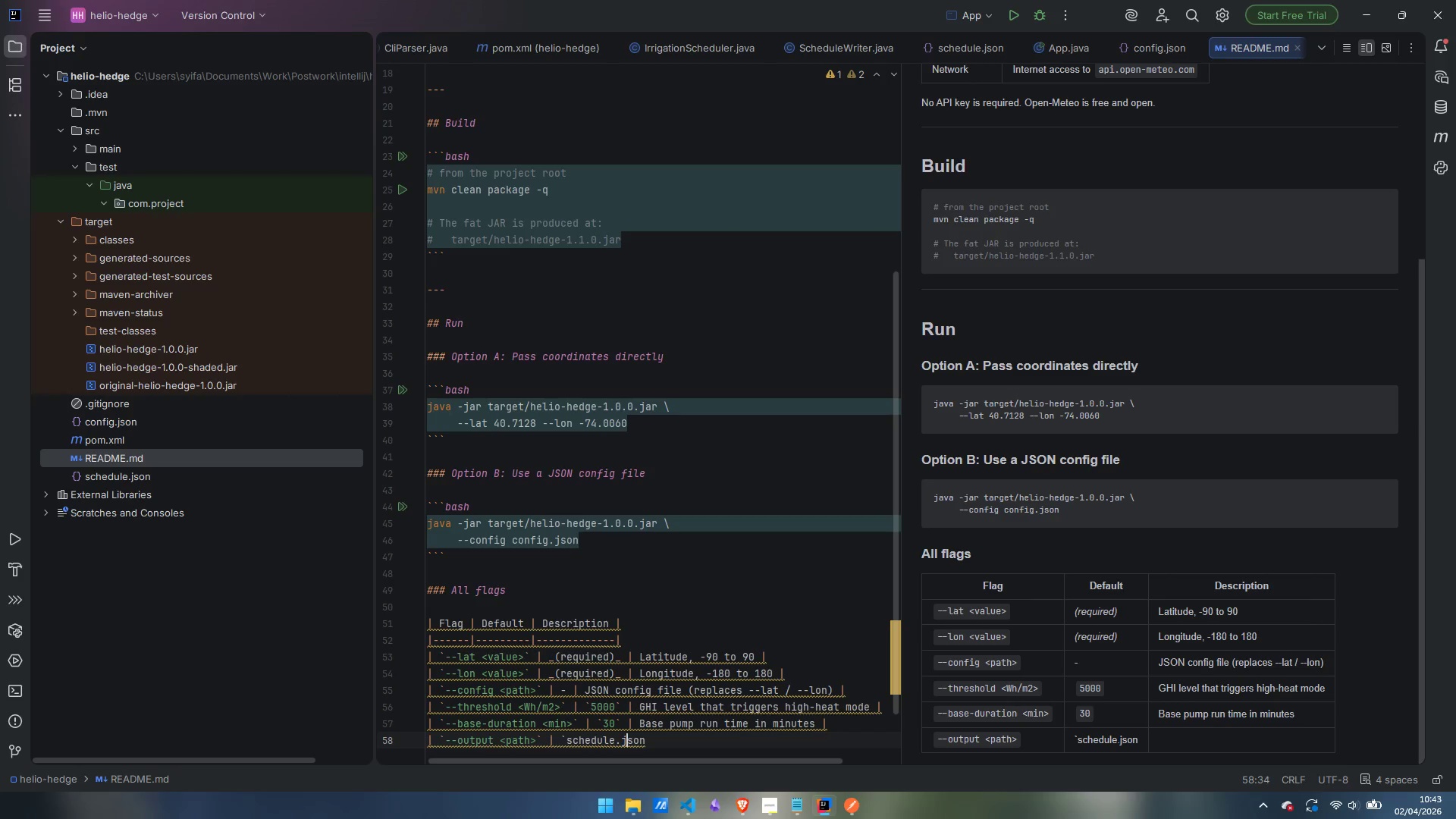 
key(ArrowRight)
 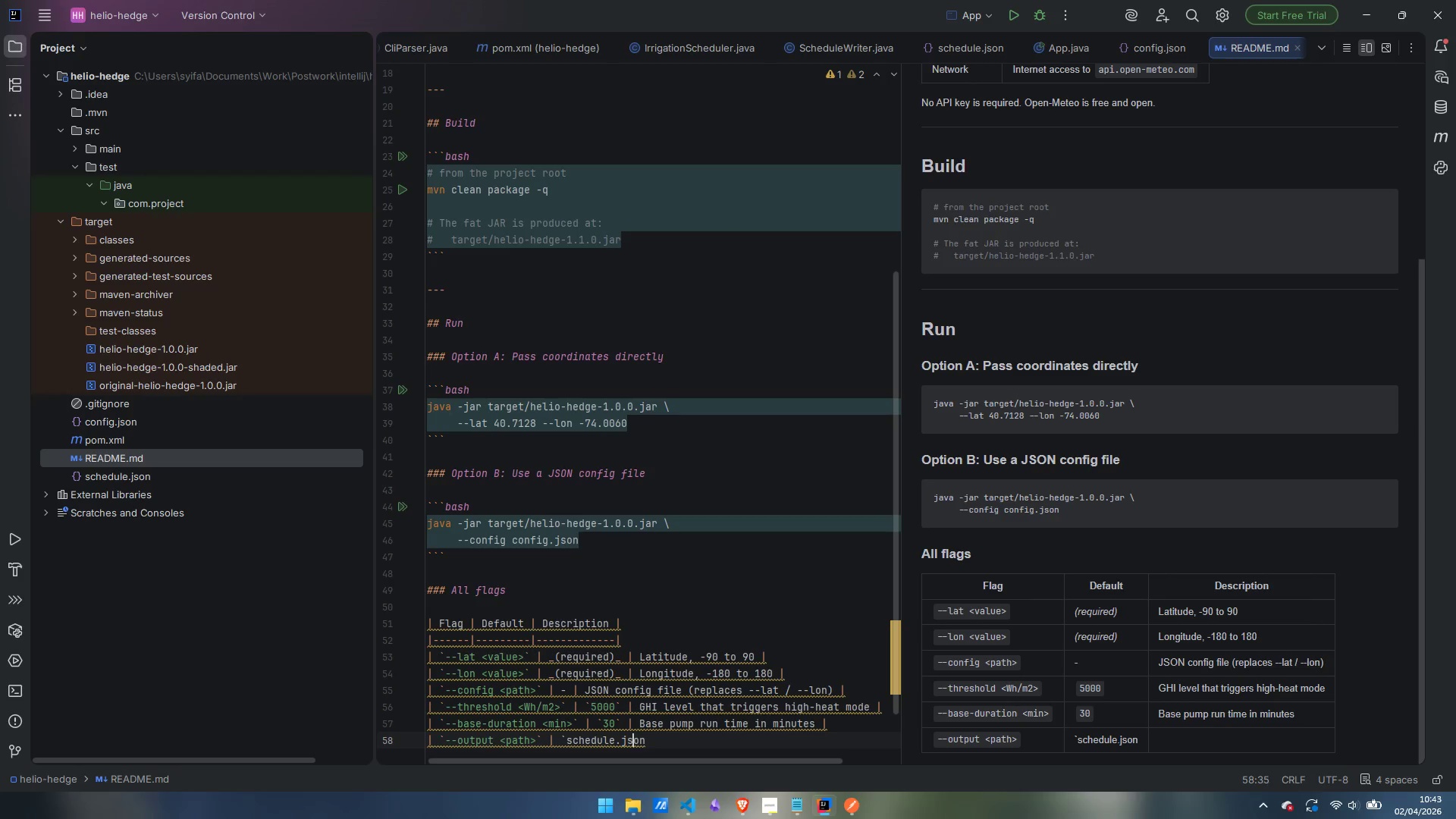 
key(ArrowRight)
 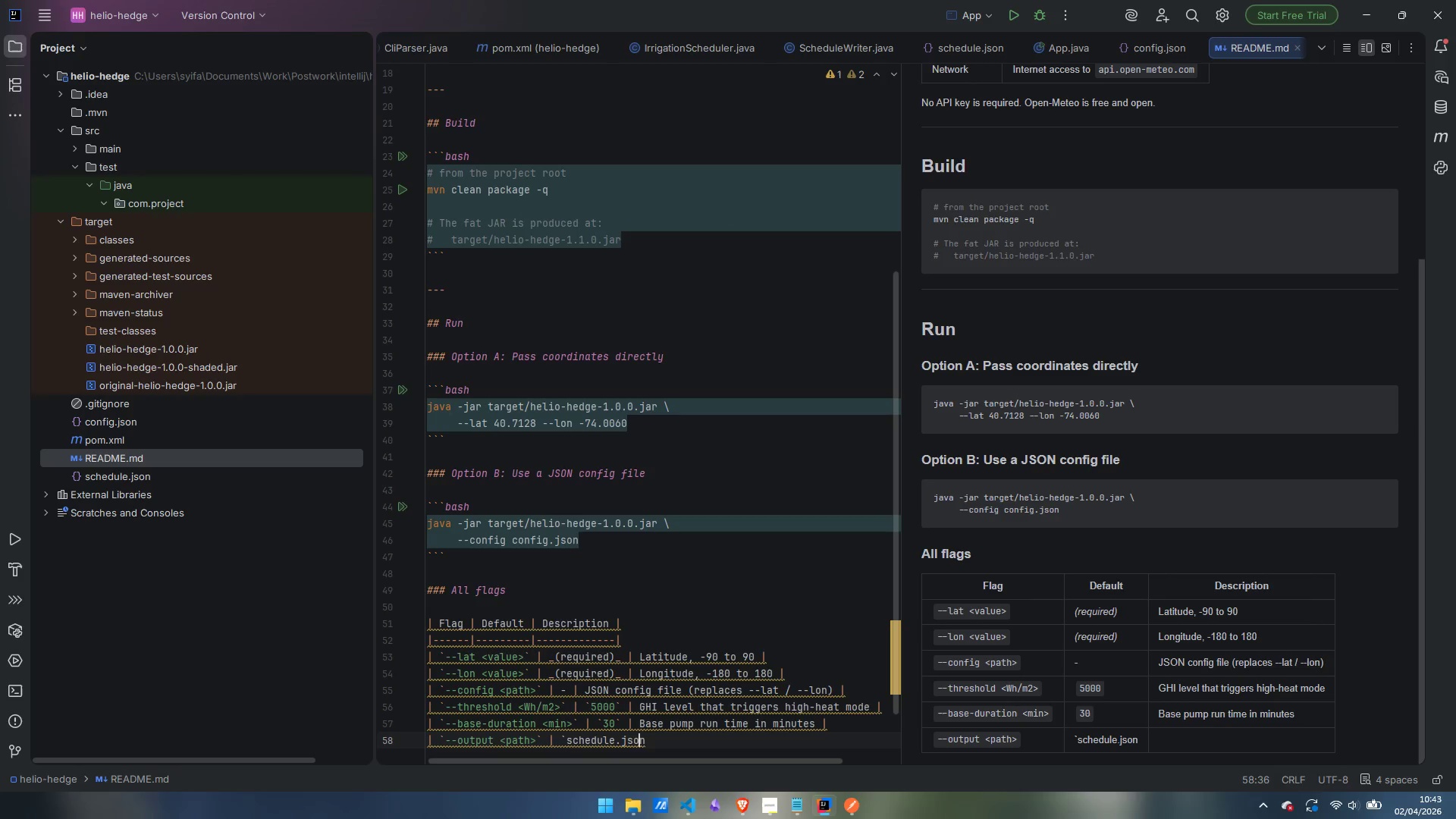 
key(ArrowRight)
 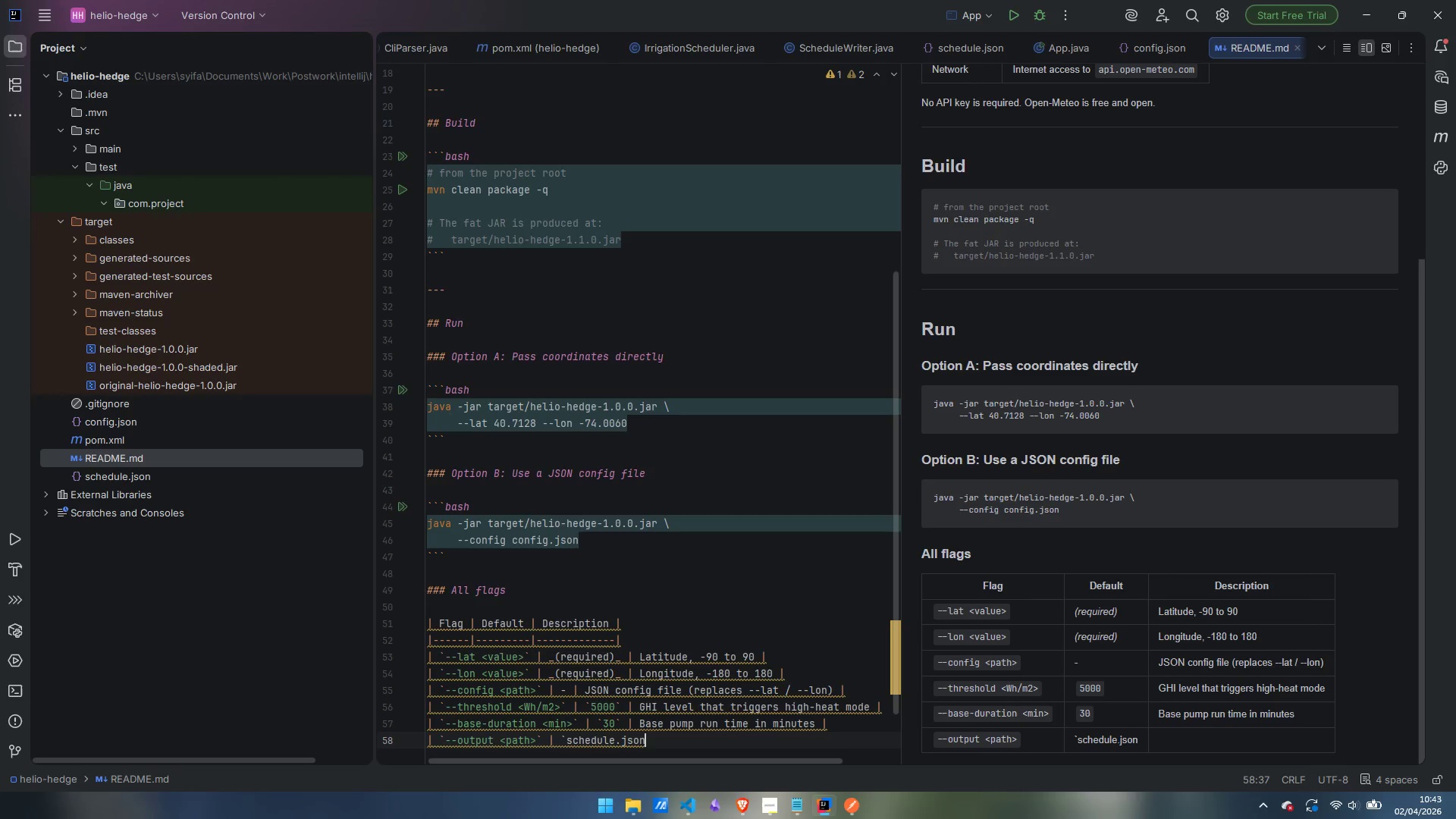 
key(Backquote)
 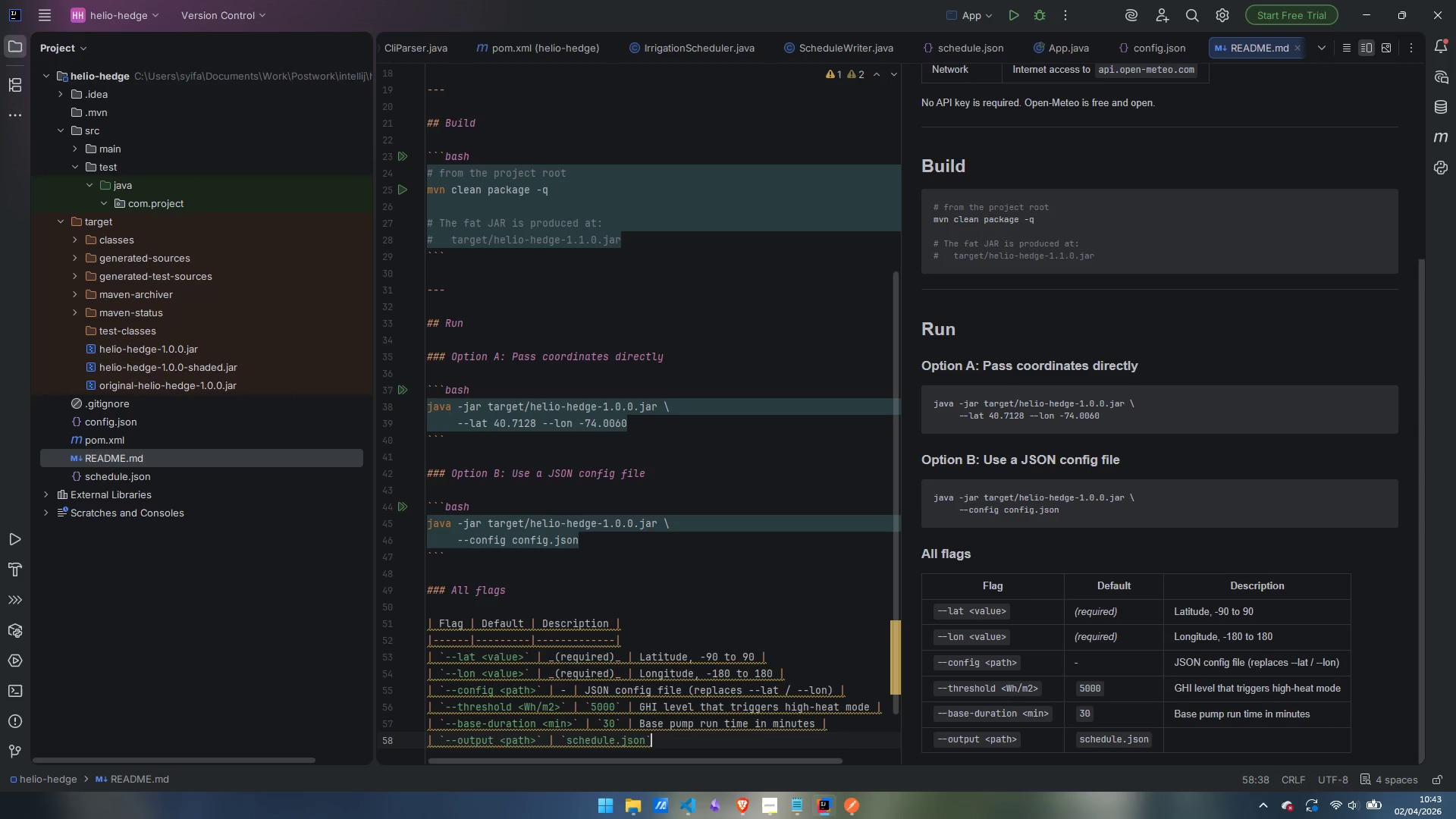 
key(Space)
 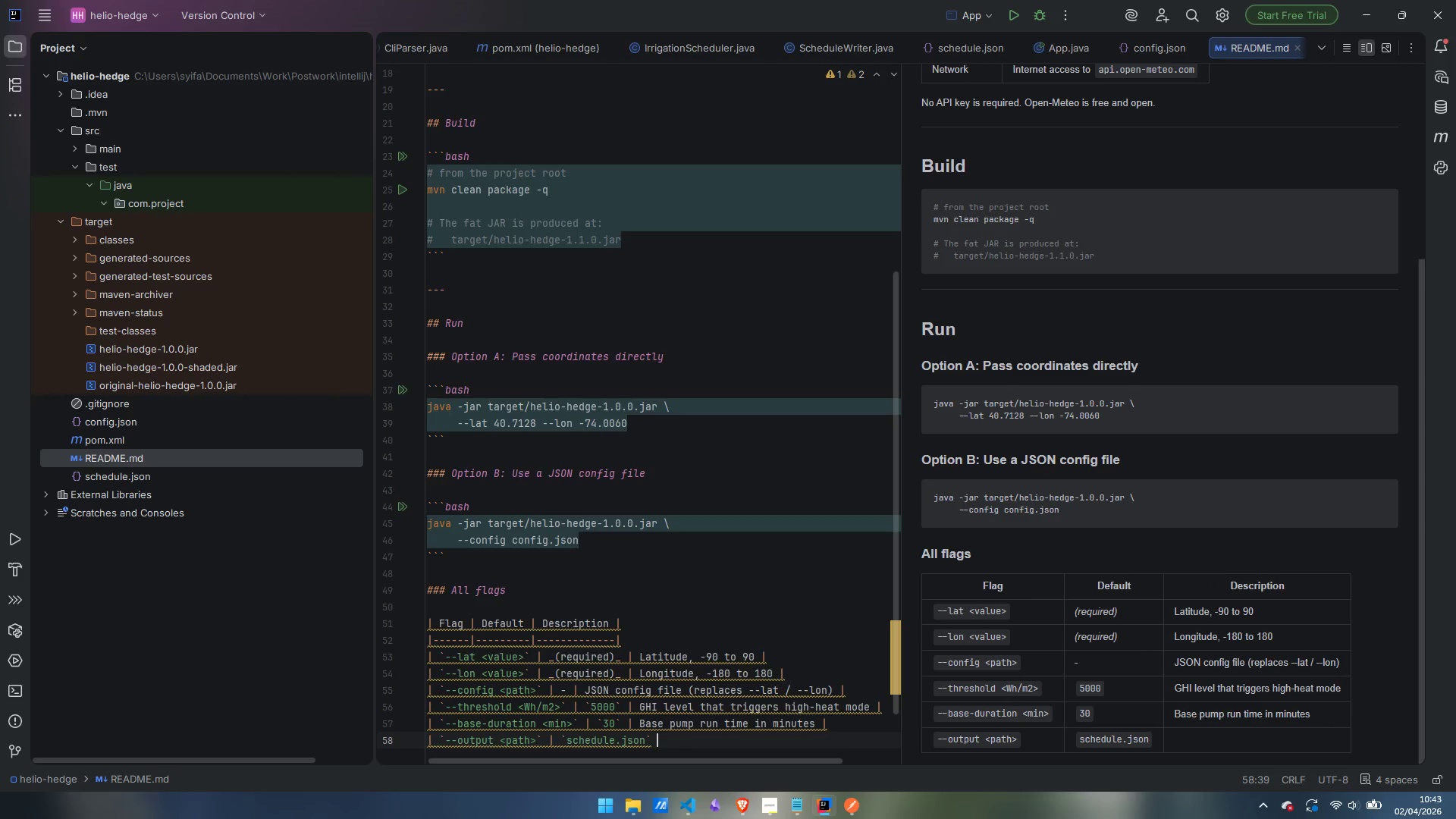 
key(Shift+Backslash)
 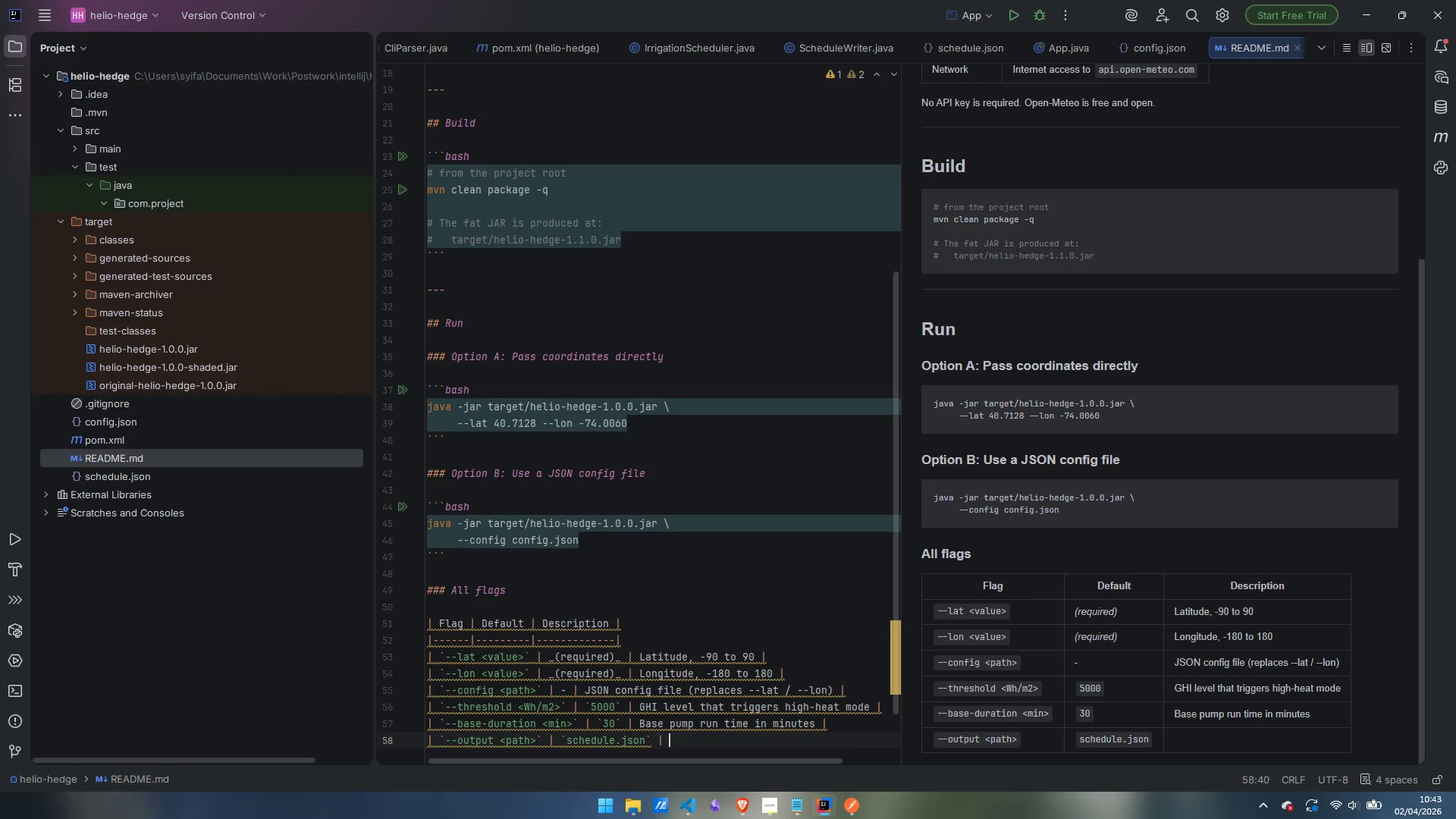 
key(Shift+Space)
 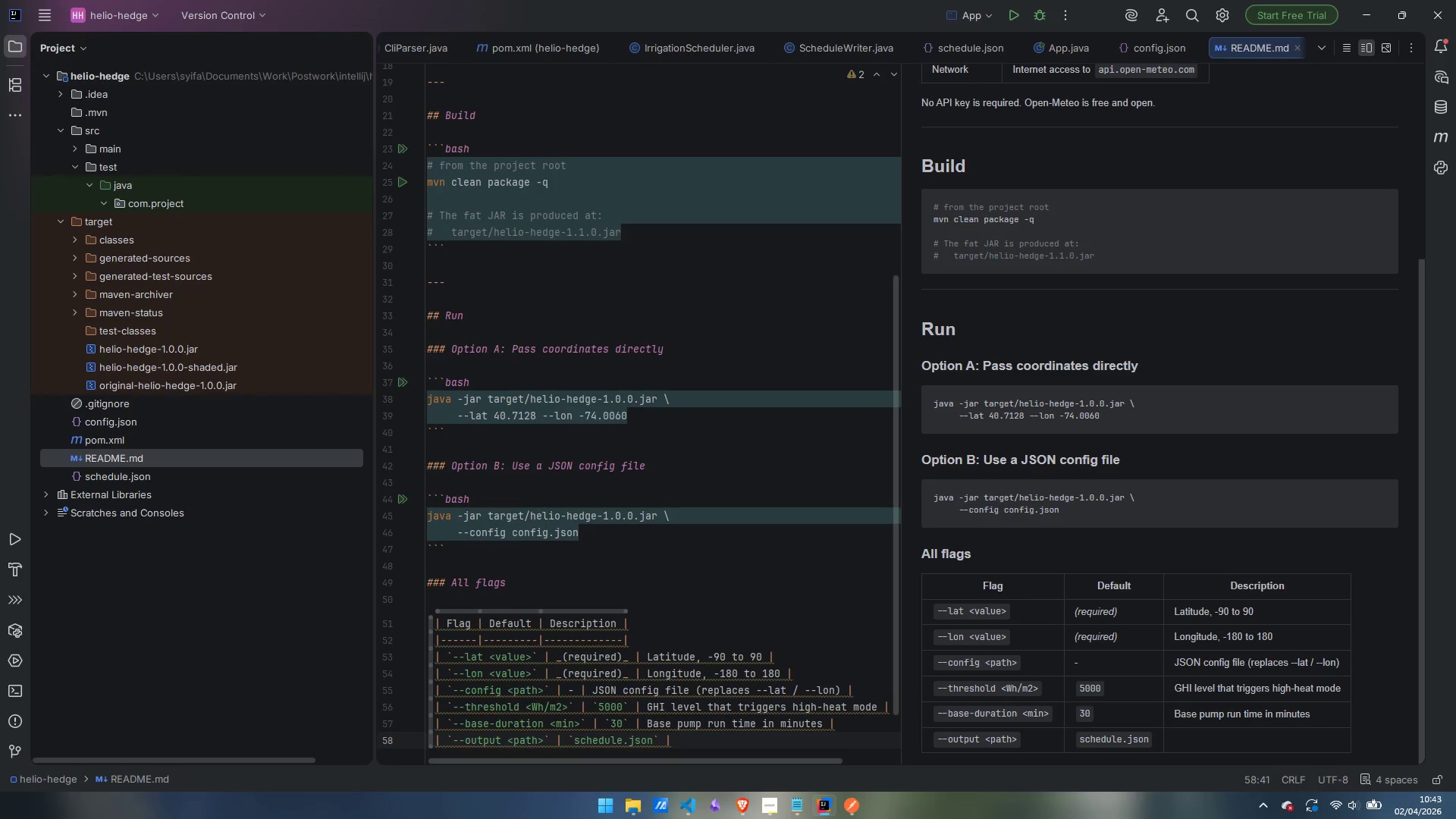 
type(Output file path |)
 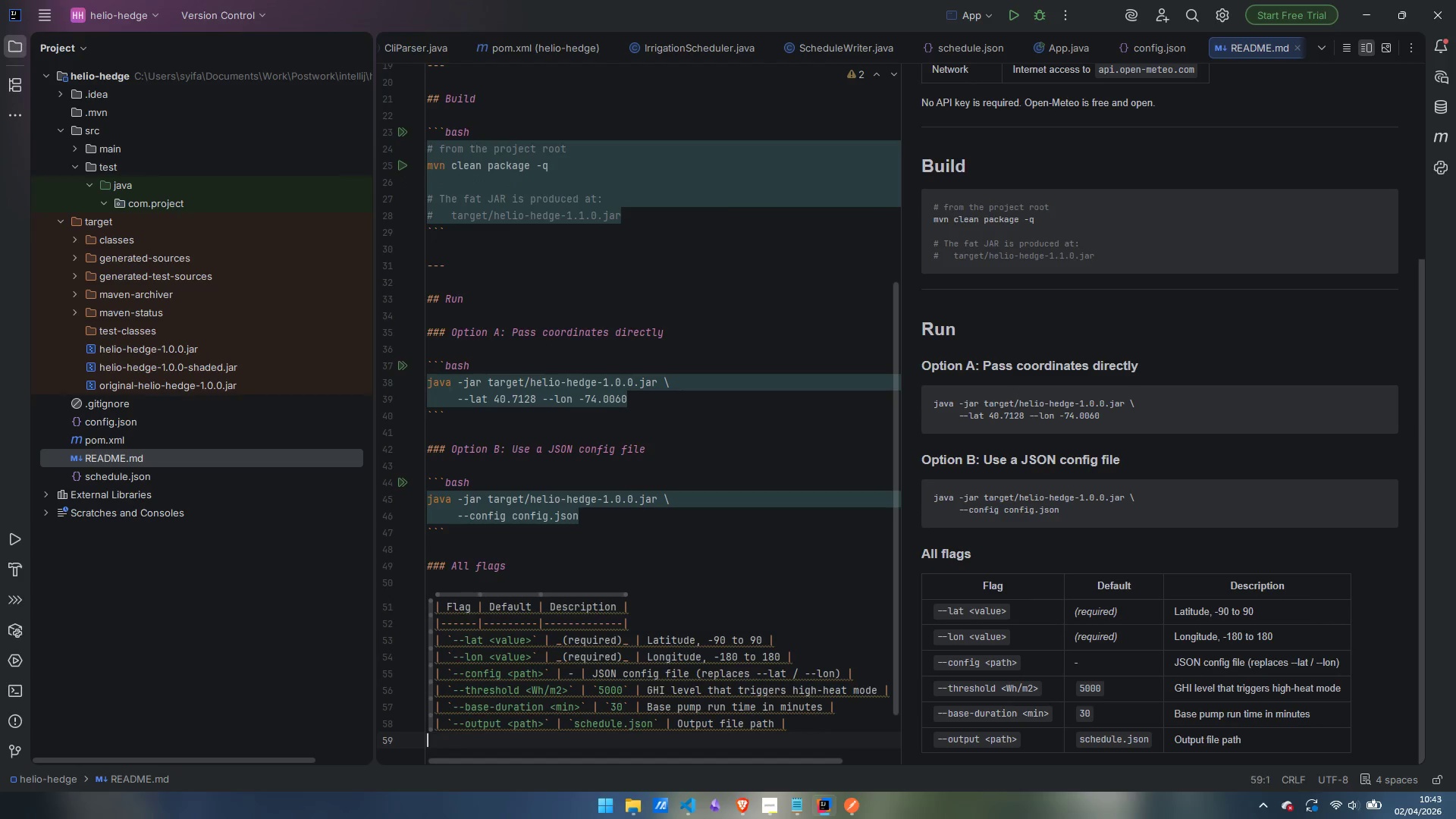 
 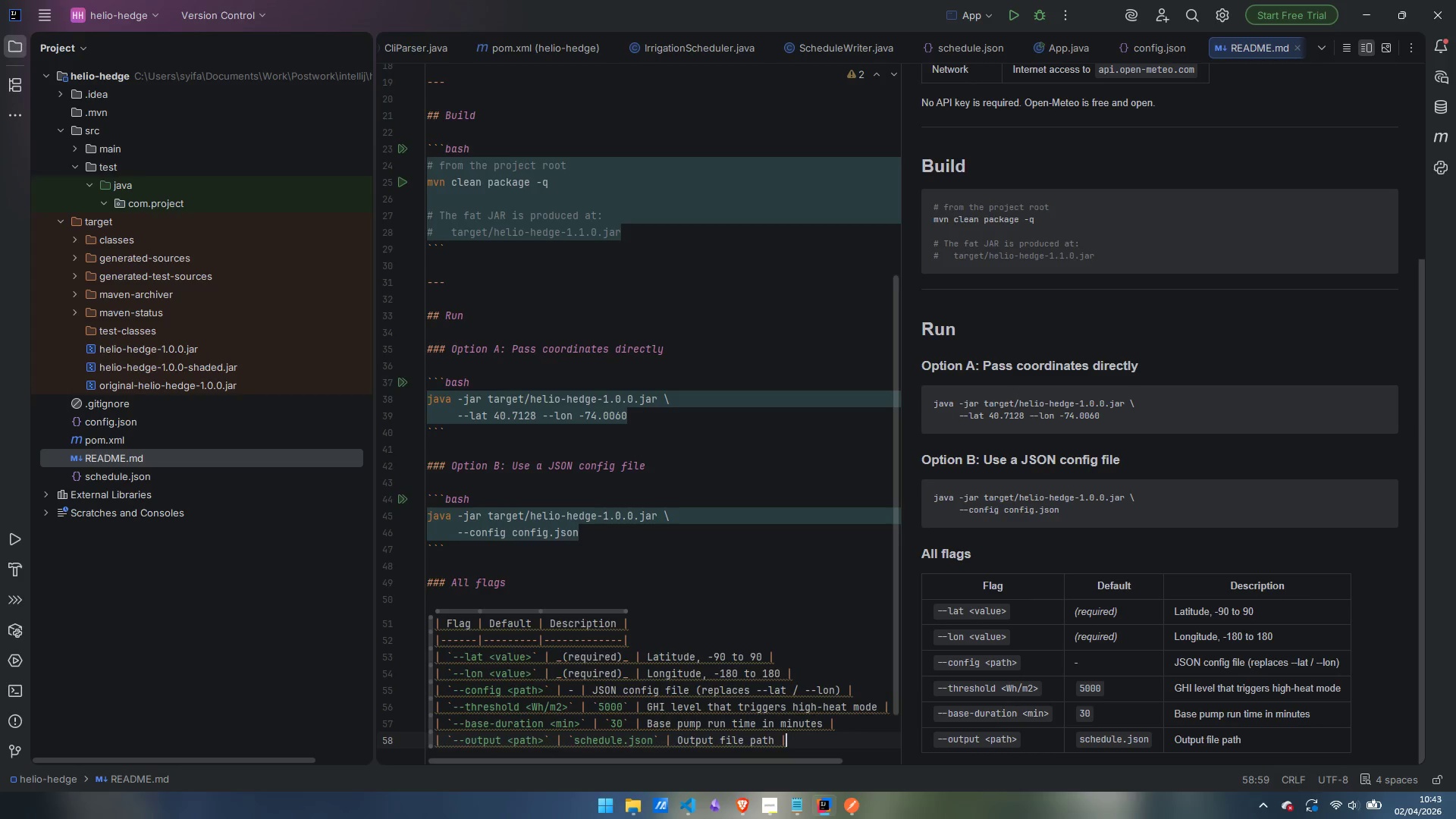 
key(Enter)
 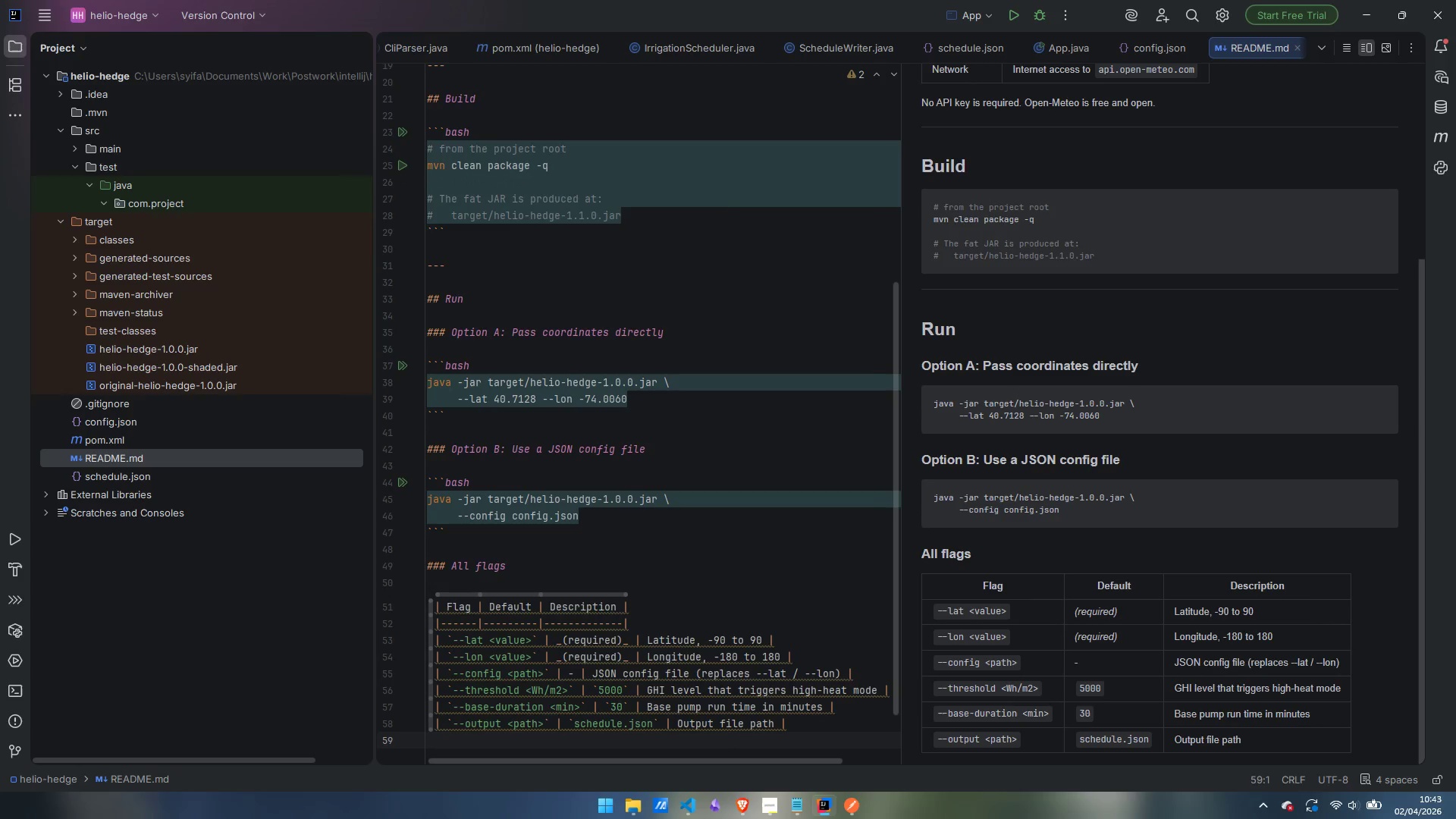 
type(| `--heklp)
key(Backspace)
key(Backspace)
key(Backspace)
type(lp` | - | Print usage and exit |)
 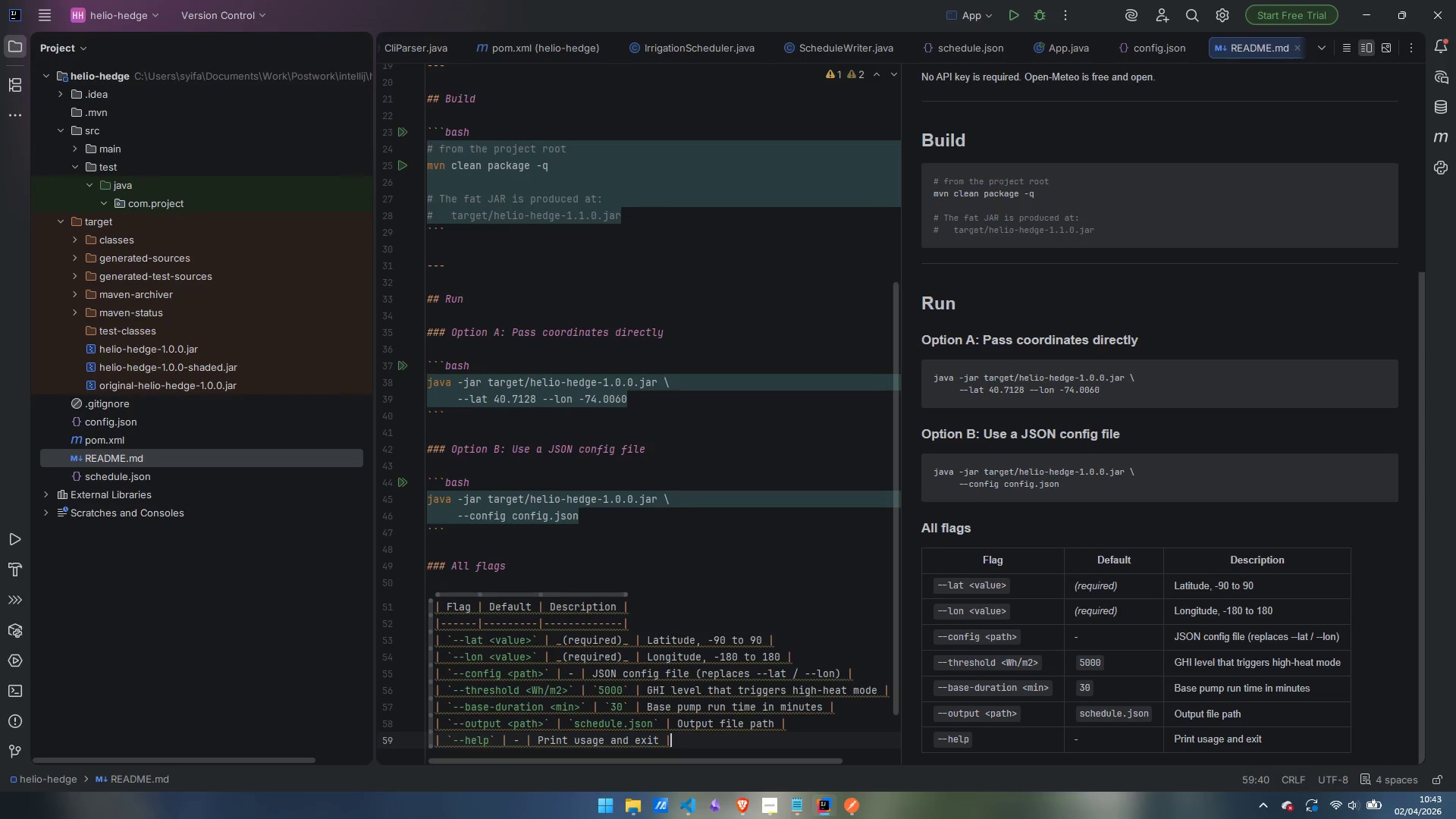 
wait(19.55)
 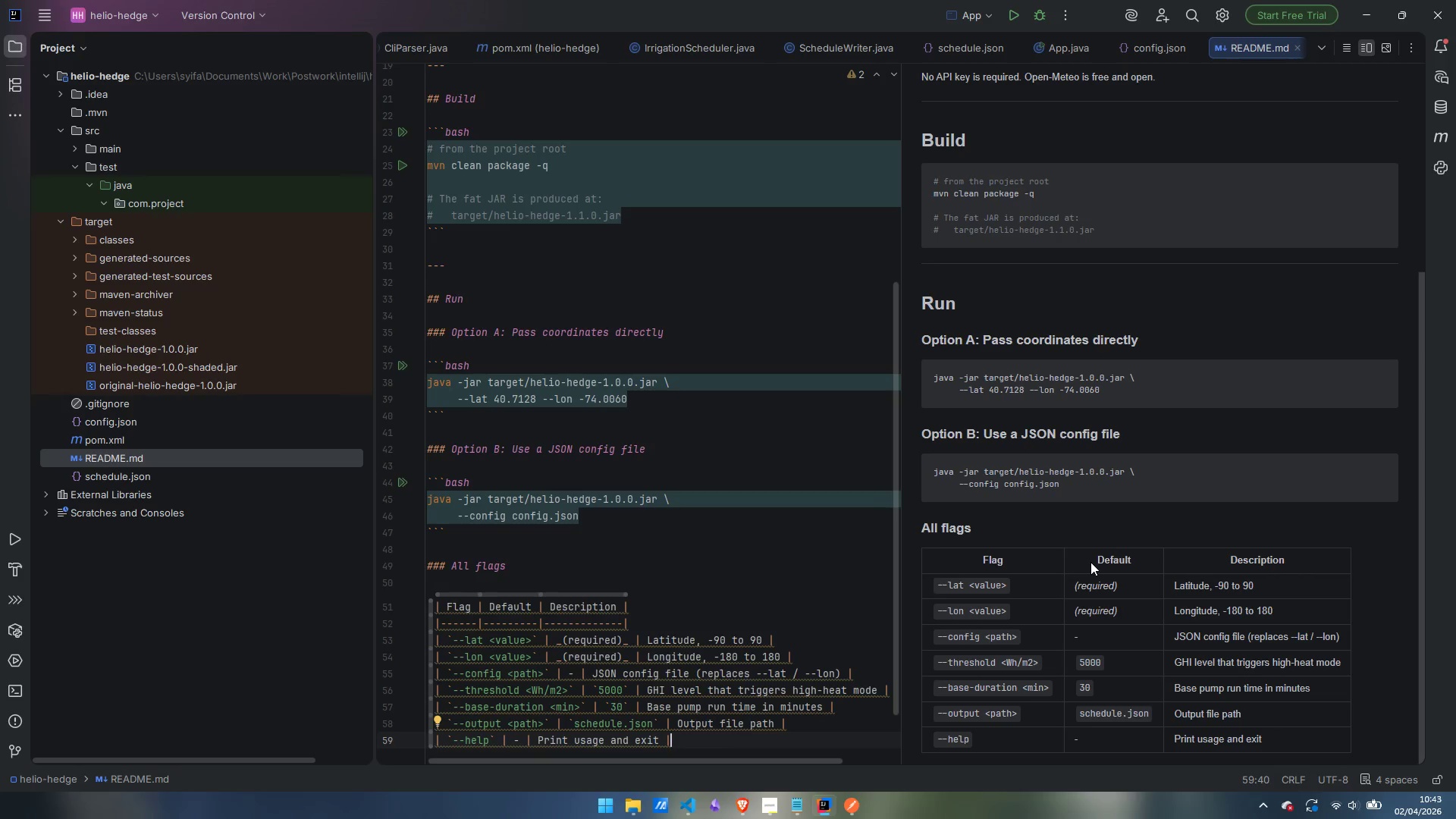 
key(Enter)
 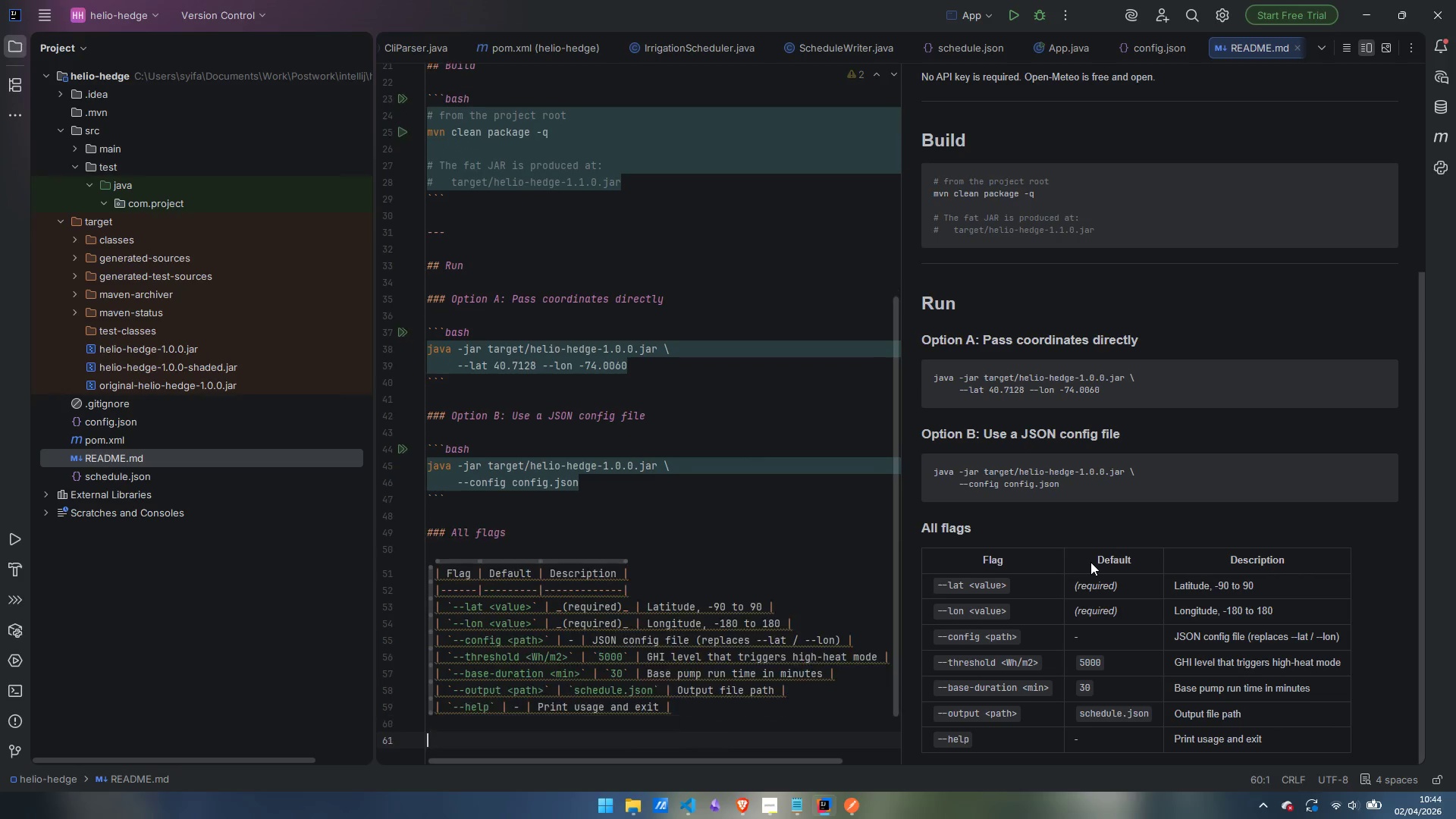 
key(Enter)
 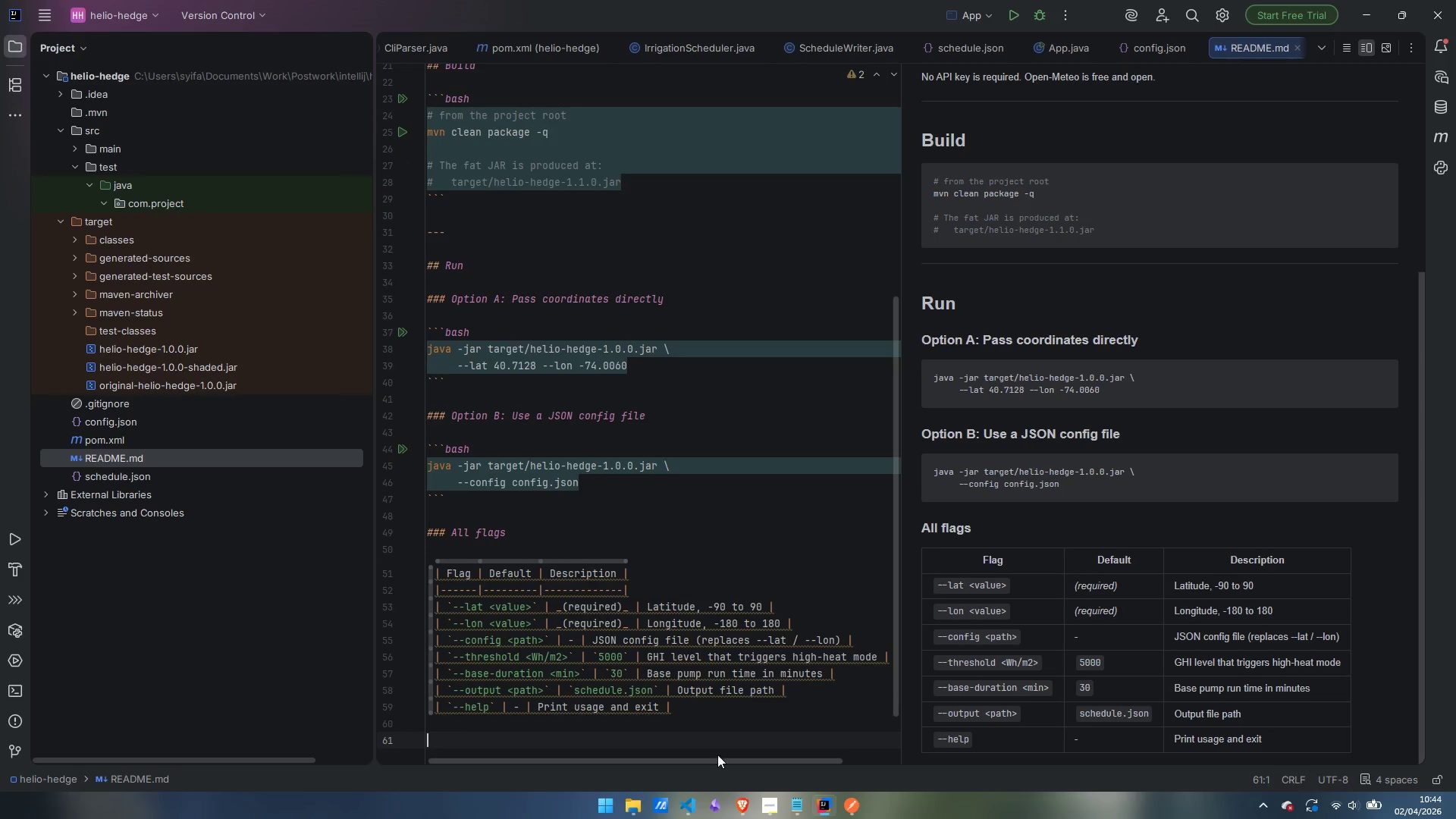 
left_click([775, 811])